 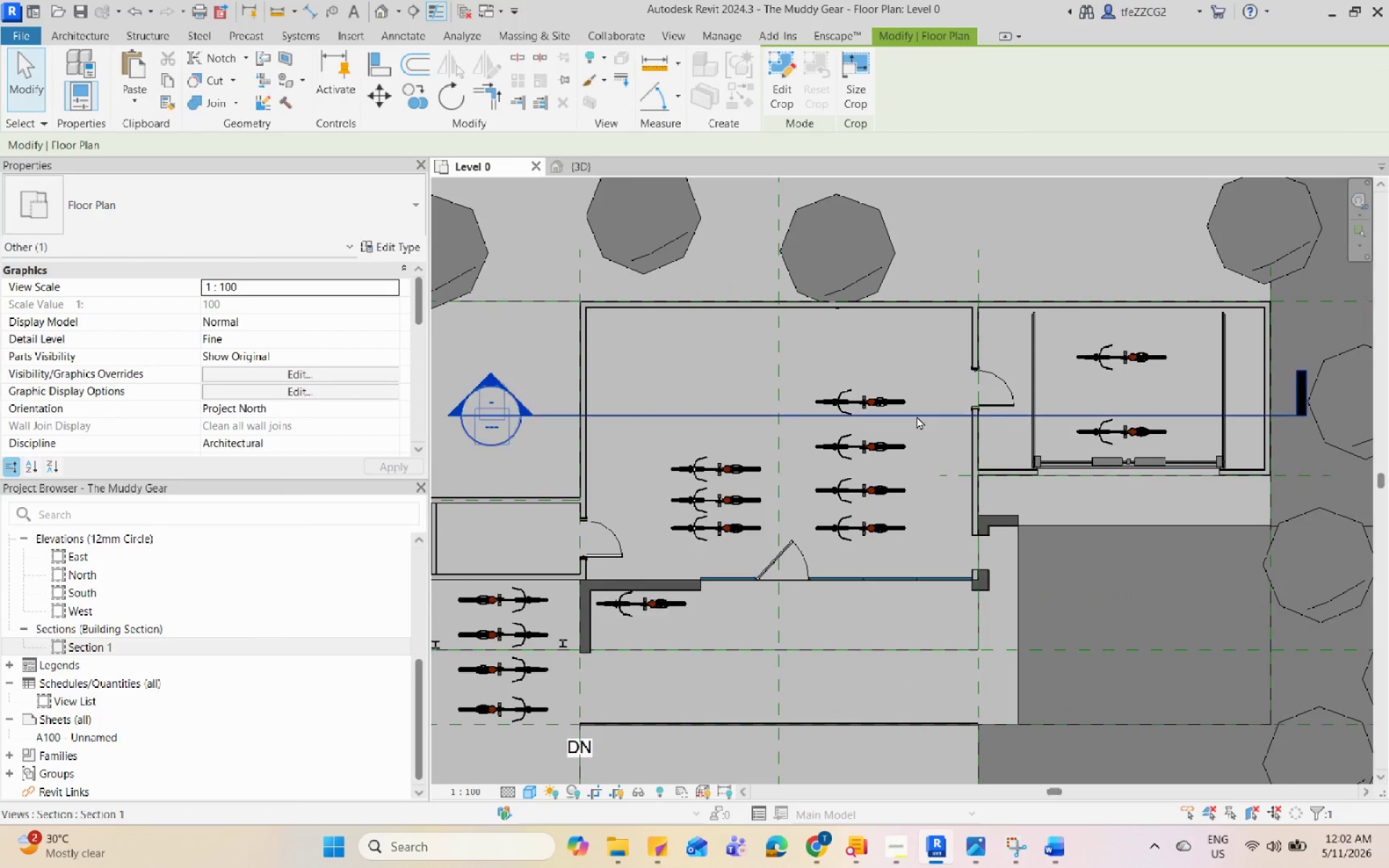 
left_click([917, 416])
 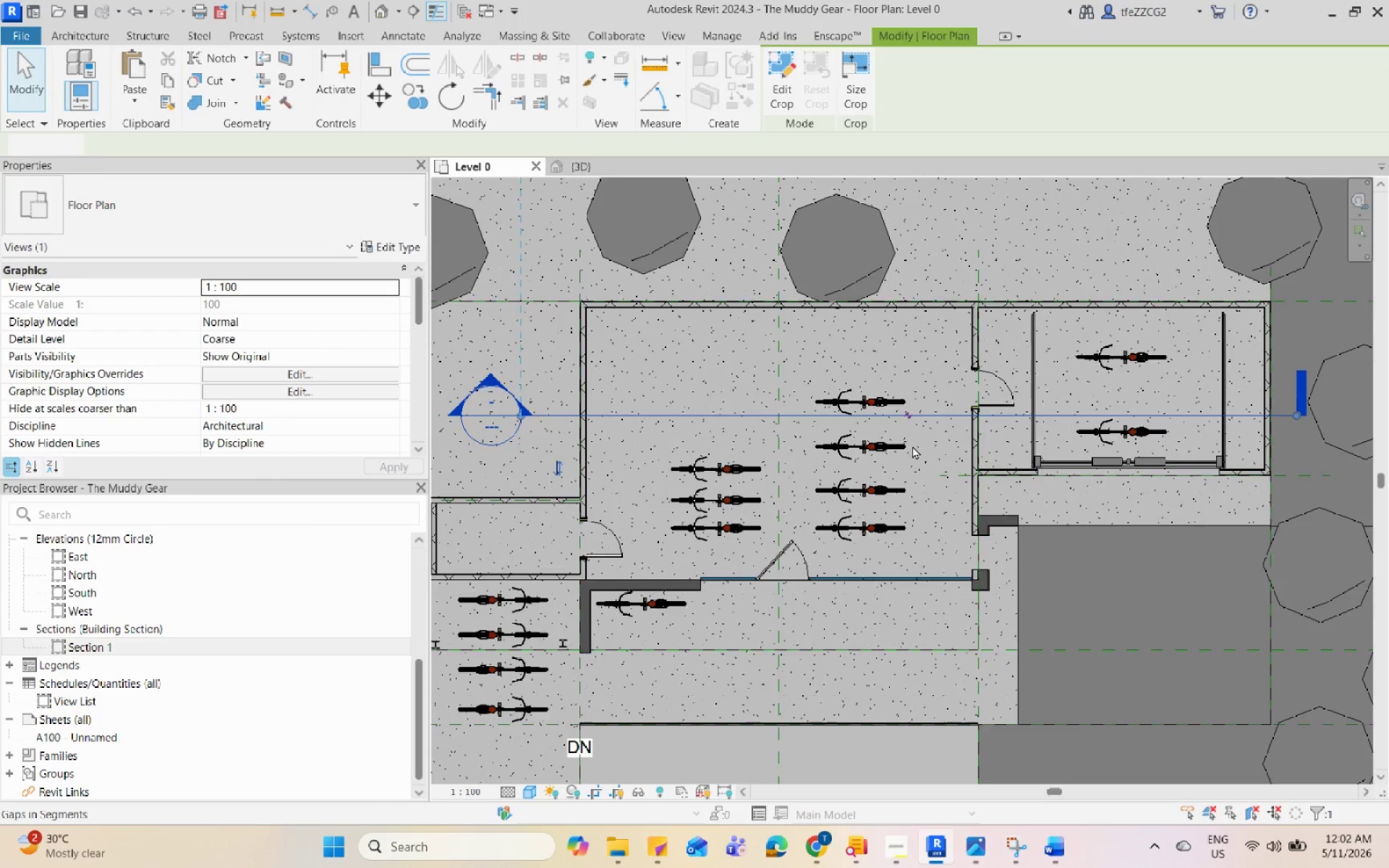 
scroll: coordinate [906, 432], scroll_direction: up, amount: 5.0
 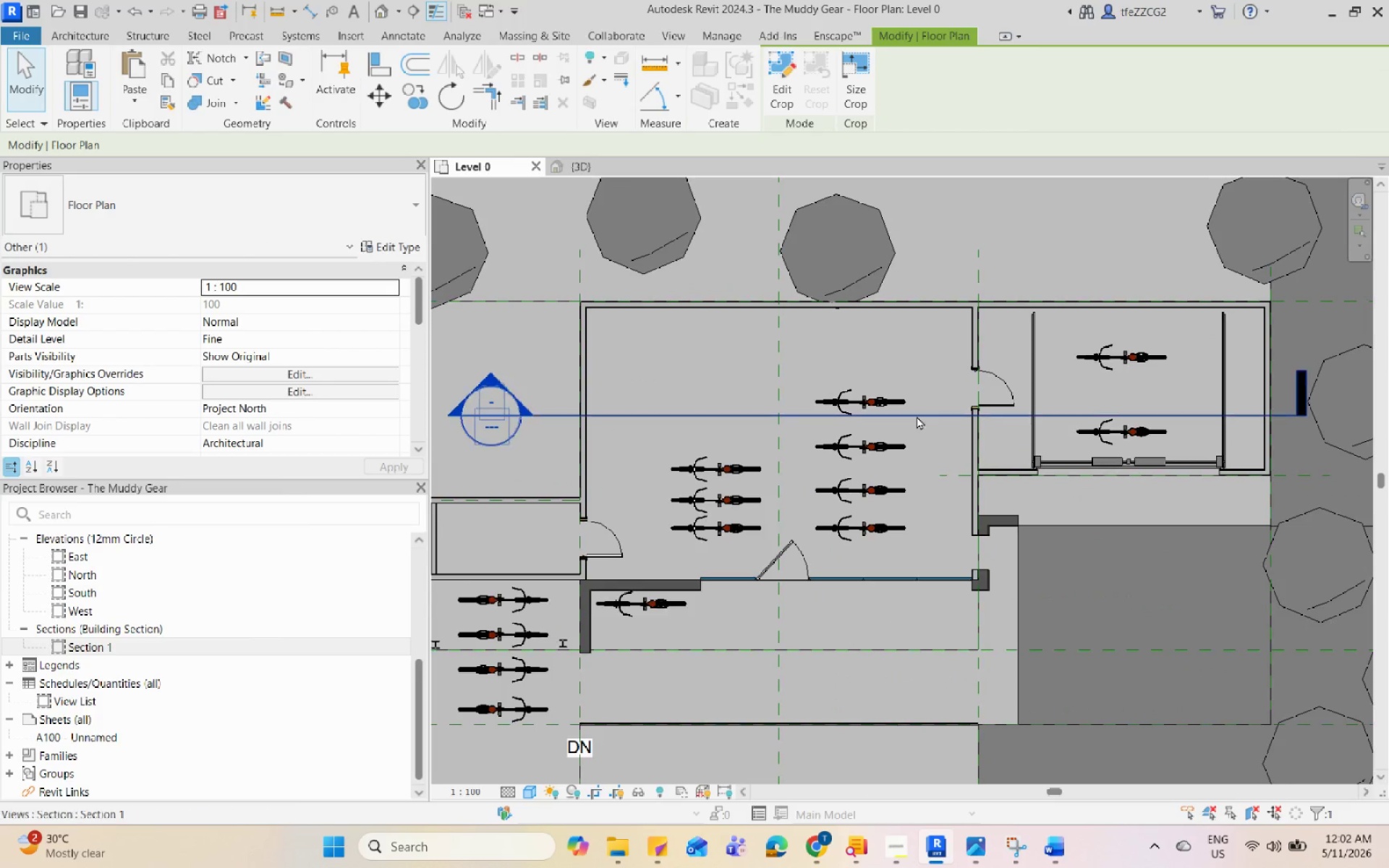 
scroll: coordinate [908, 491], scroll_direction: down, amount: 5.0
 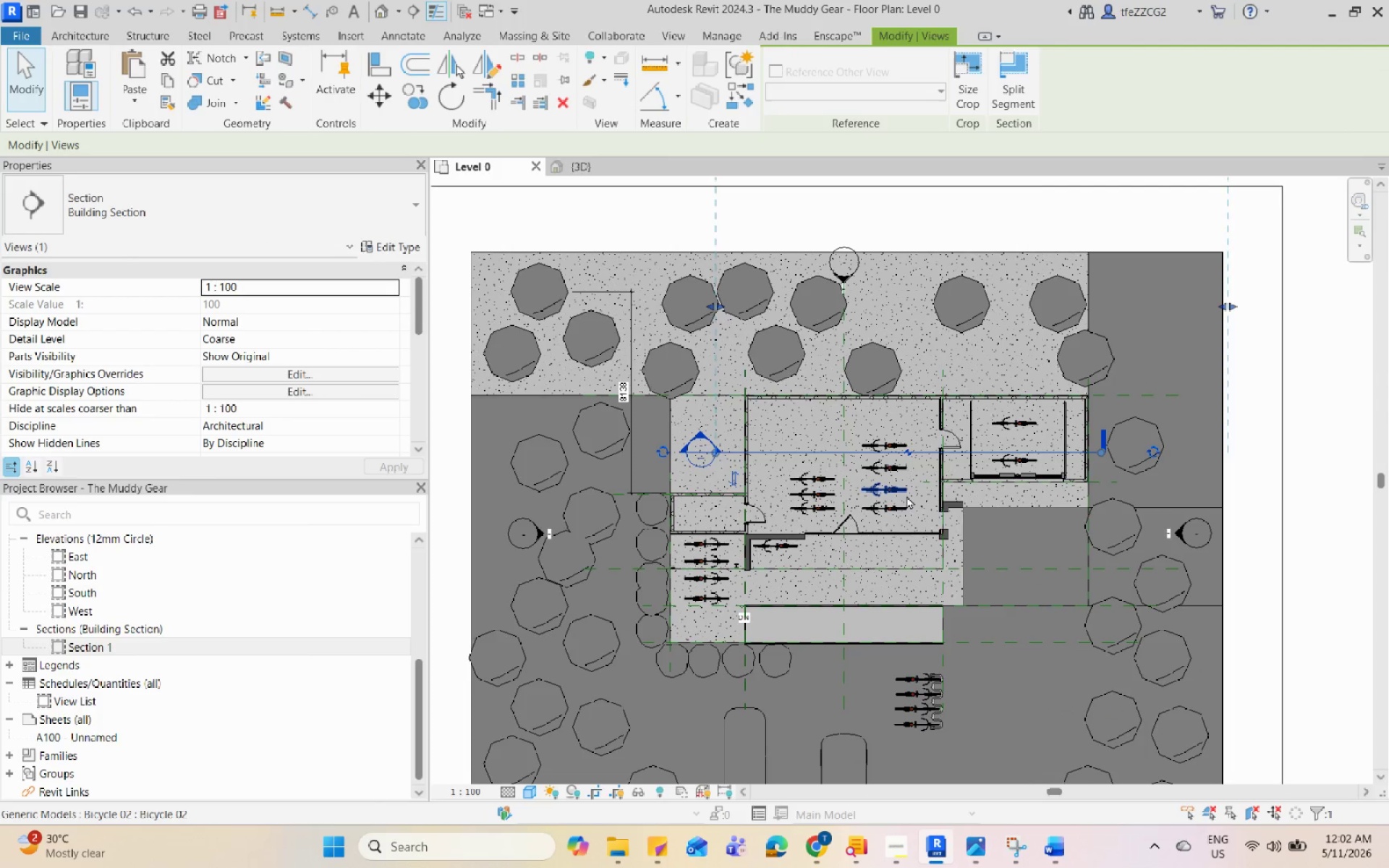 
type(de)
 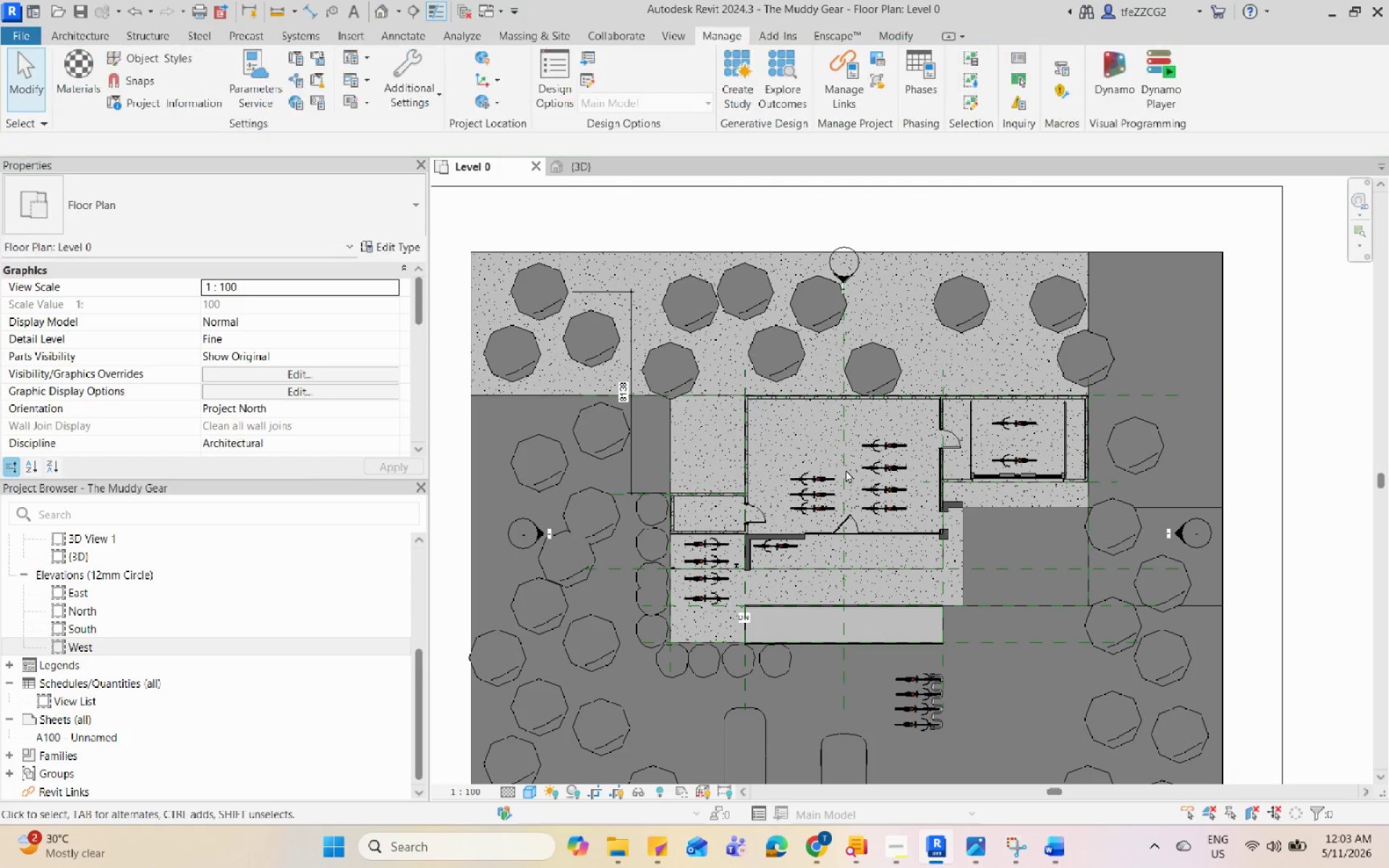 
left_click([850, 440])
 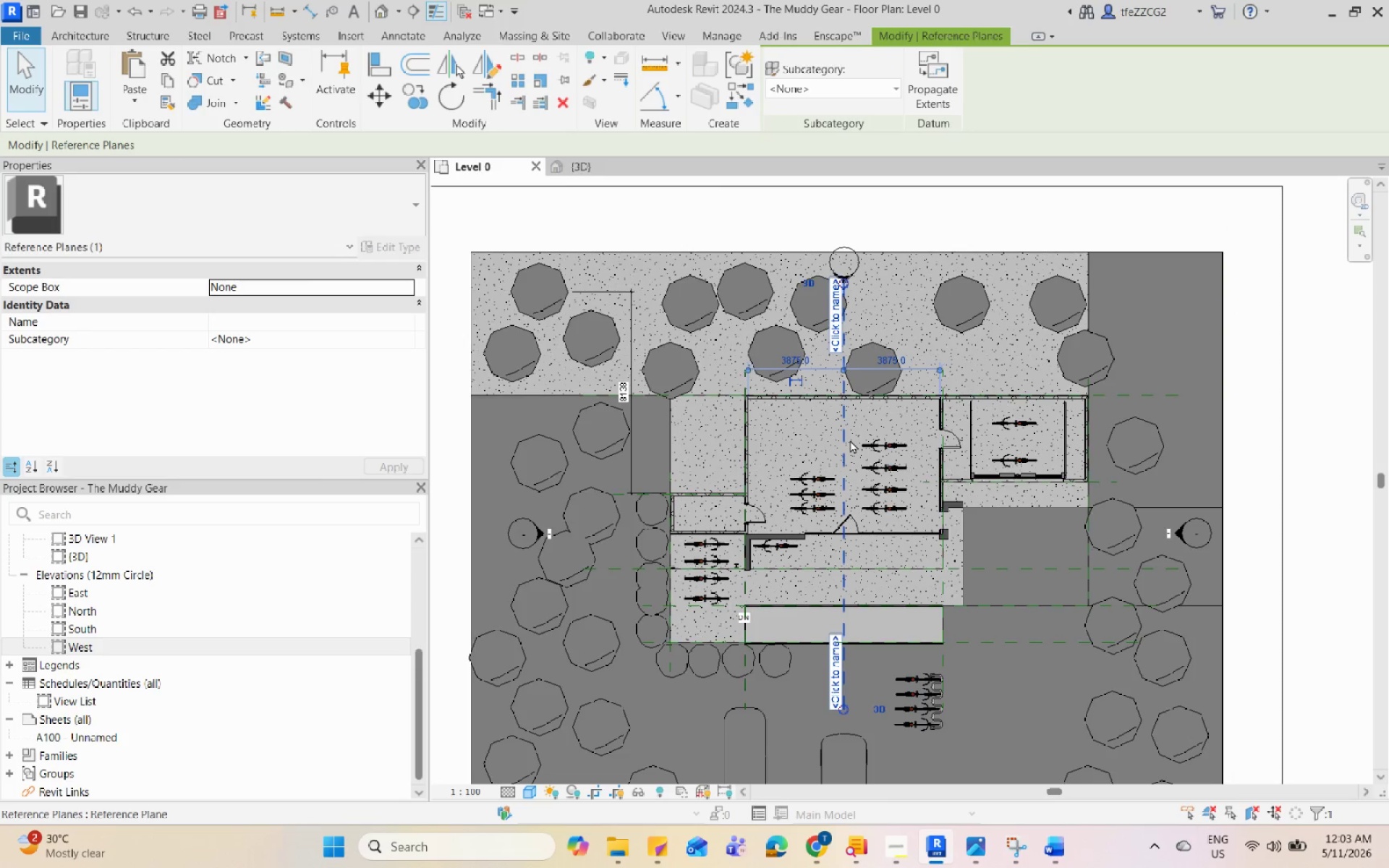 
type(de)
 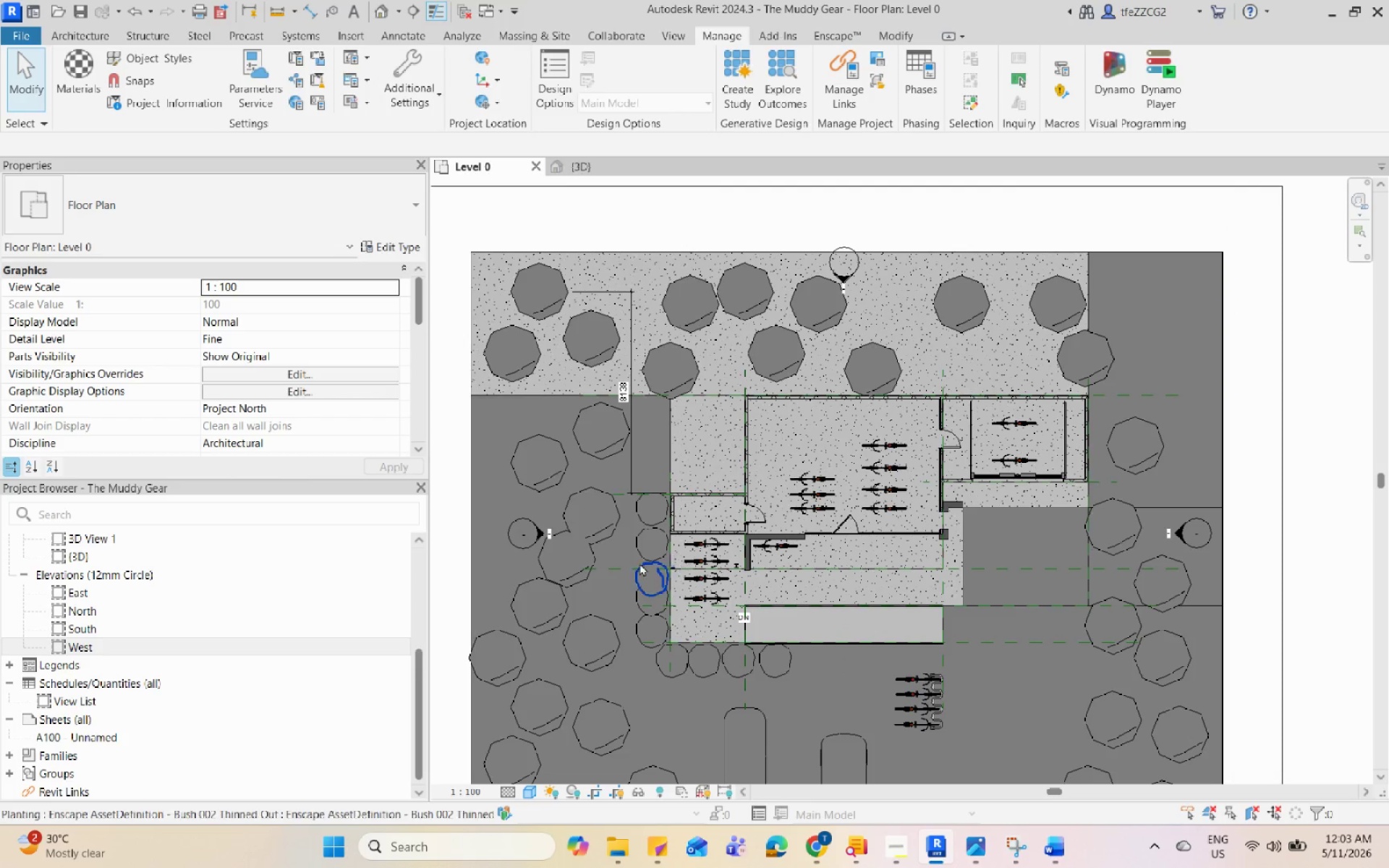 
left_click([617, 571])
 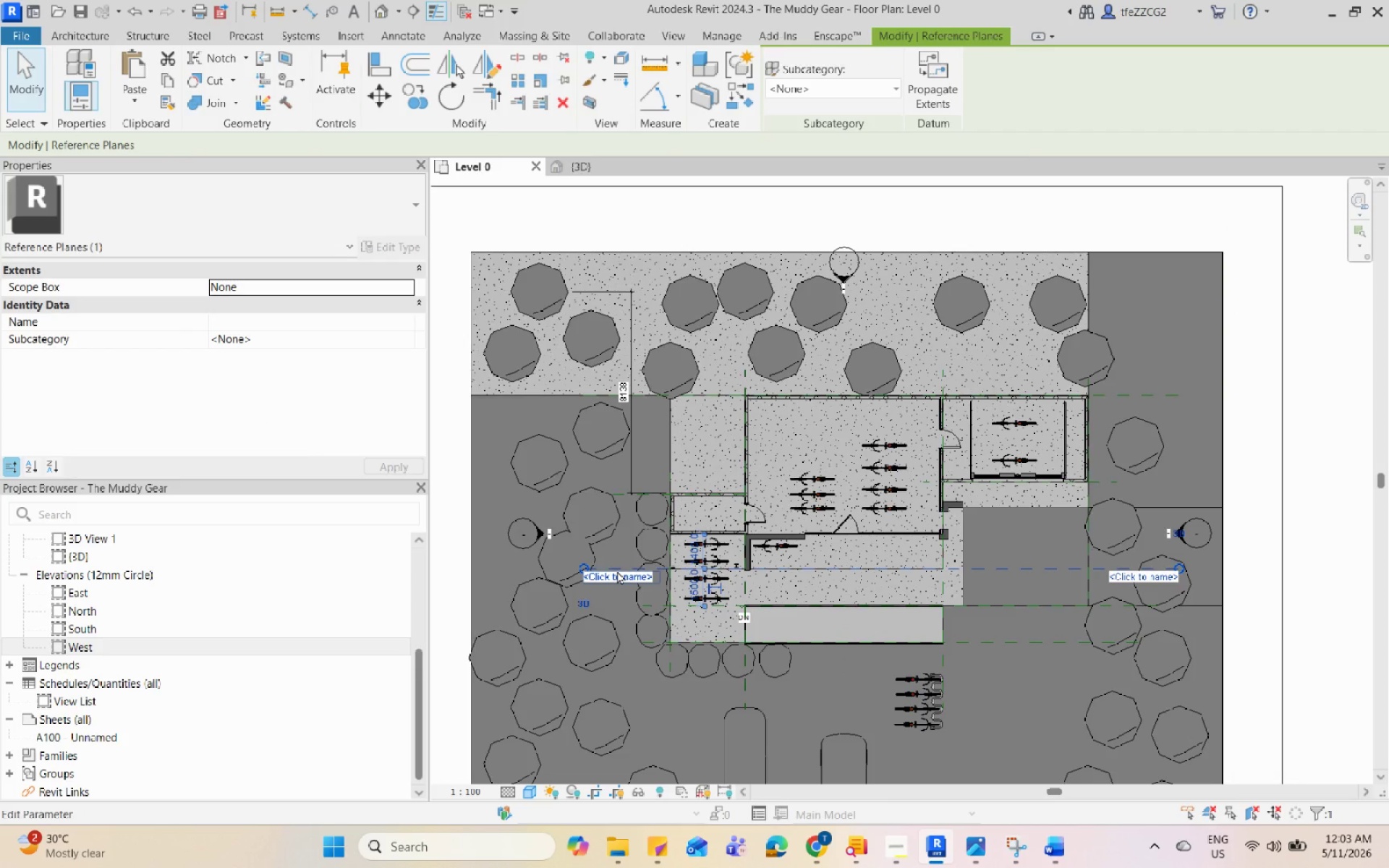 
type(de)
 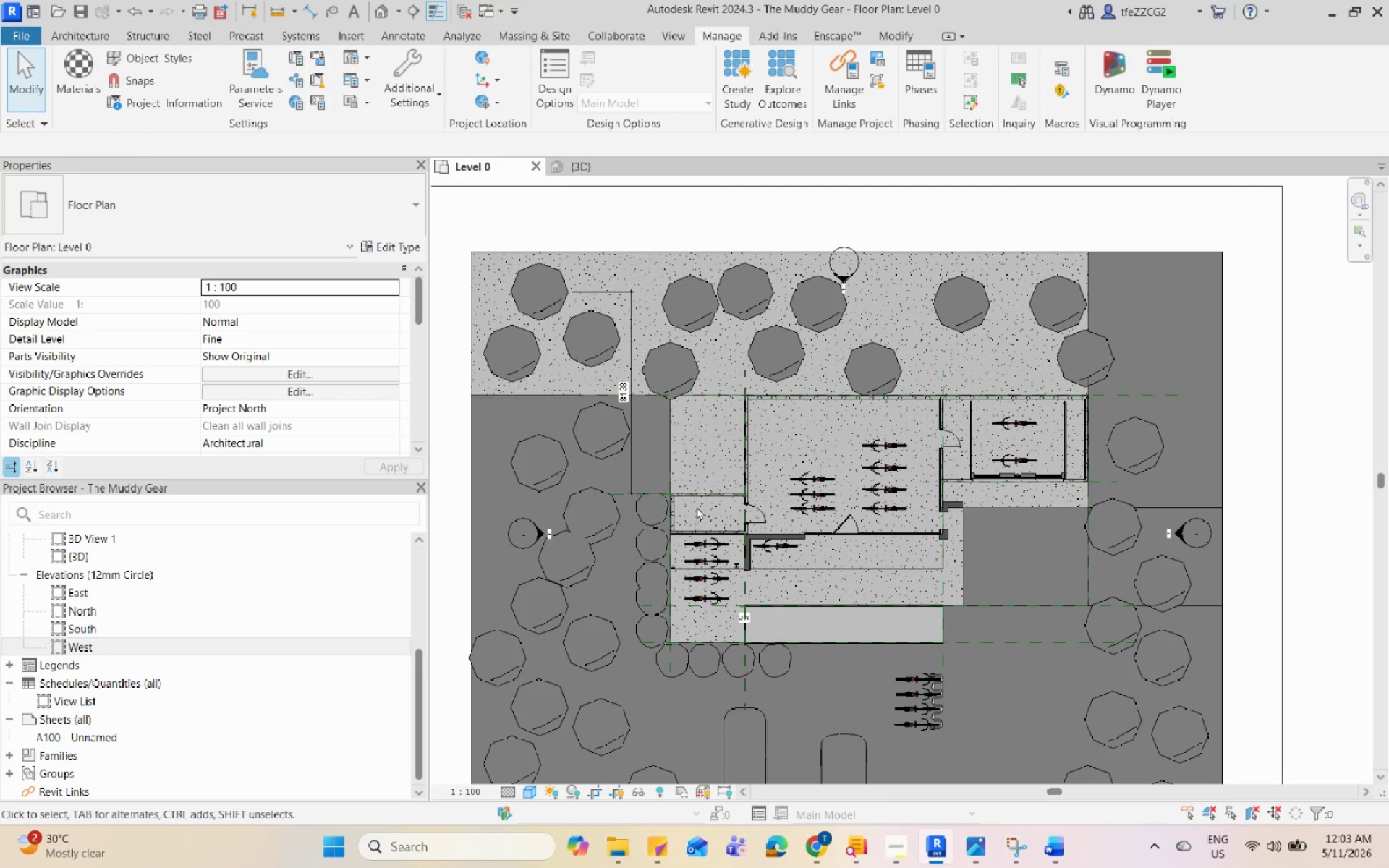 
left_click([569, 488])
 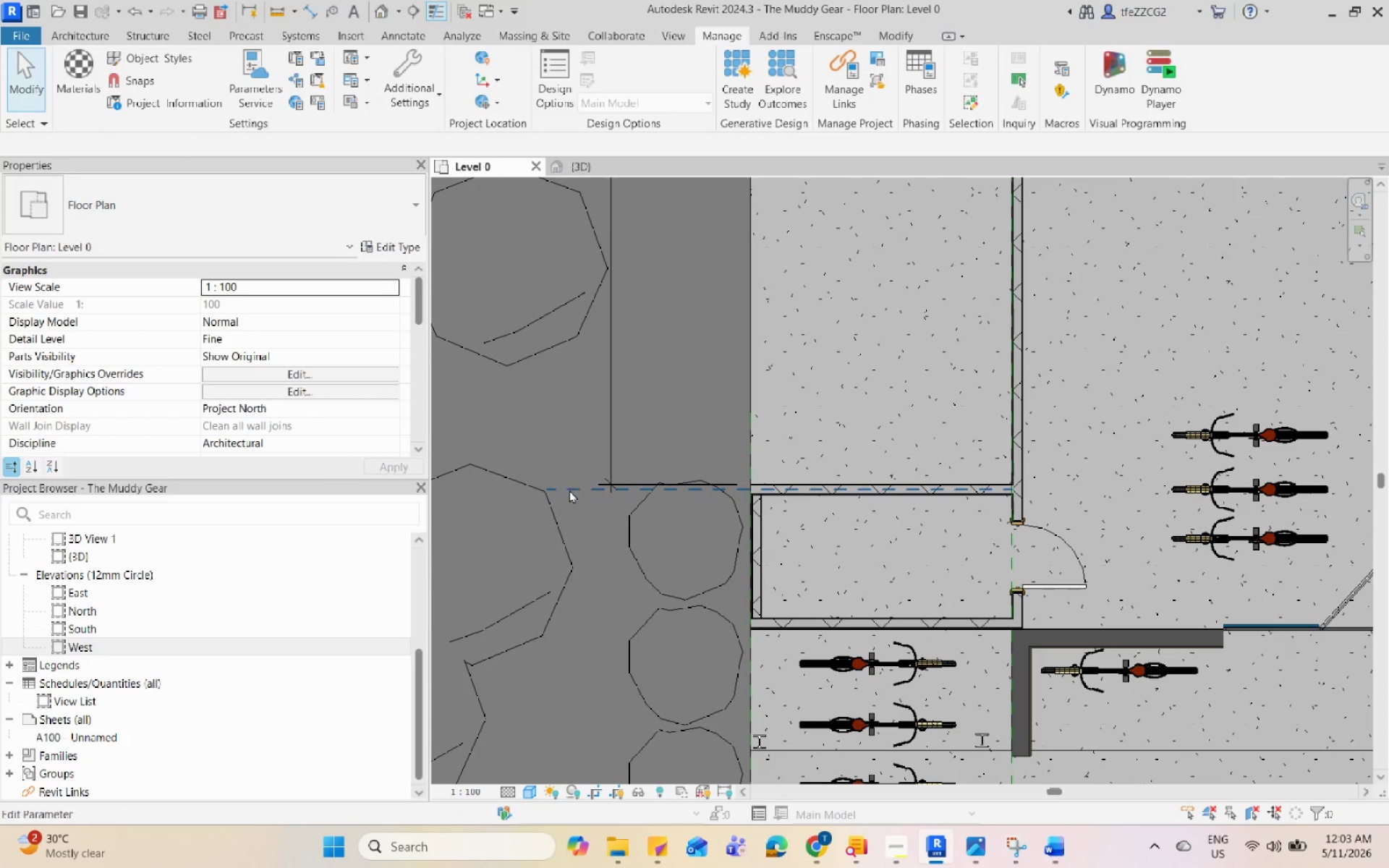 
scroll: coordinate [512, 490], scroll_direction: up, amount: 9.0
 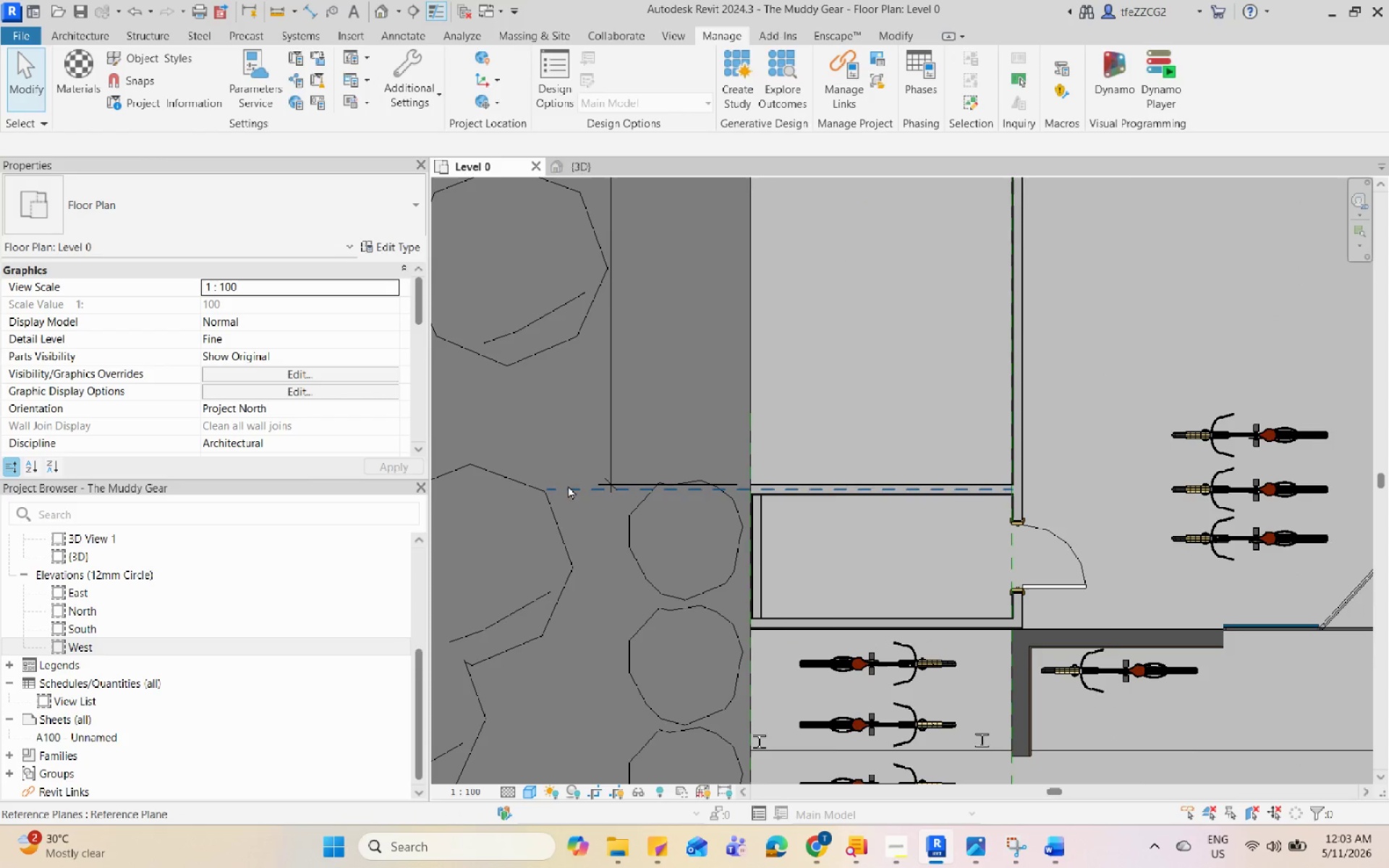 
type(de)
 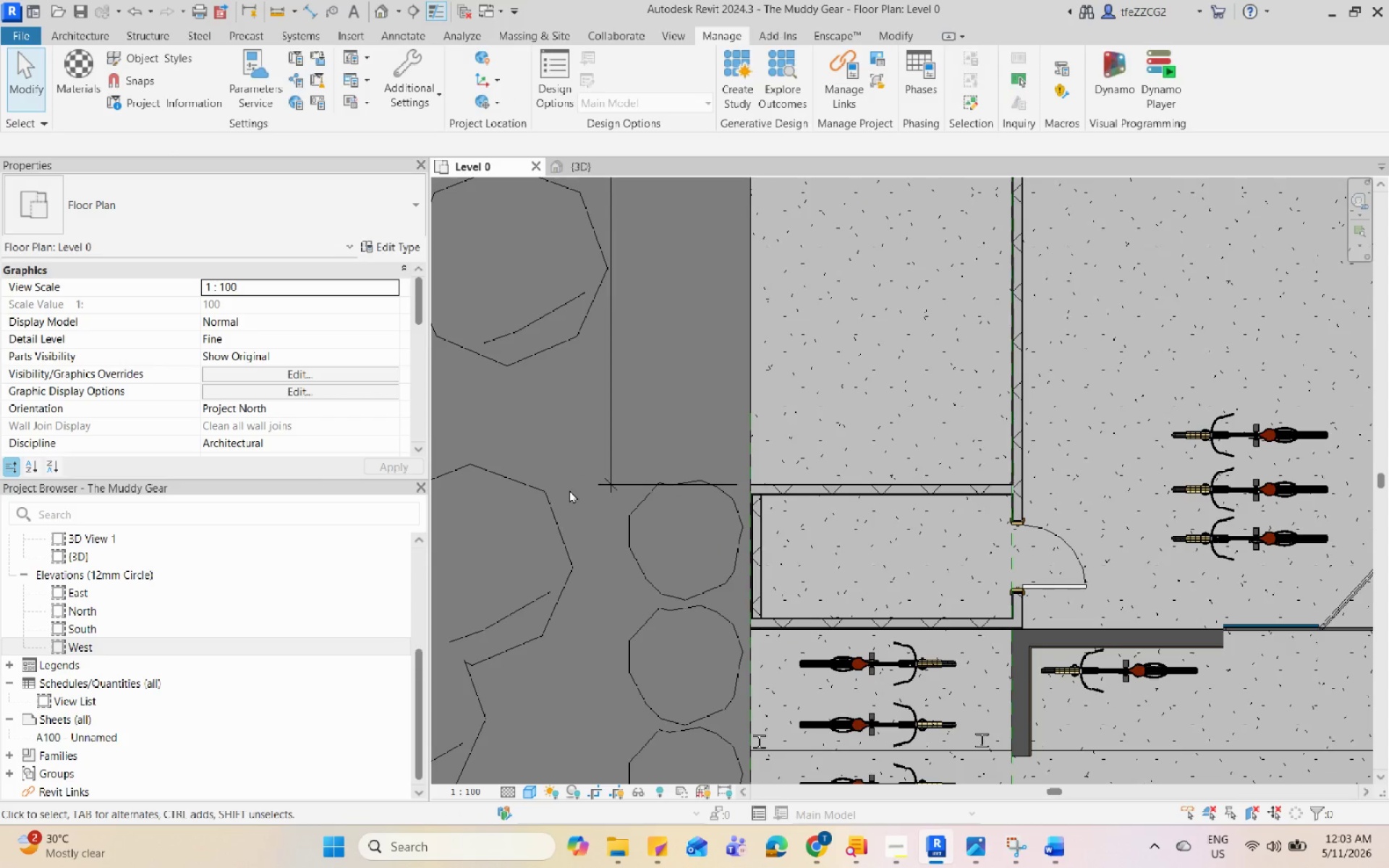 
scroll: coordinate [576, 498], scroll_direction: down, amount: 6.0
 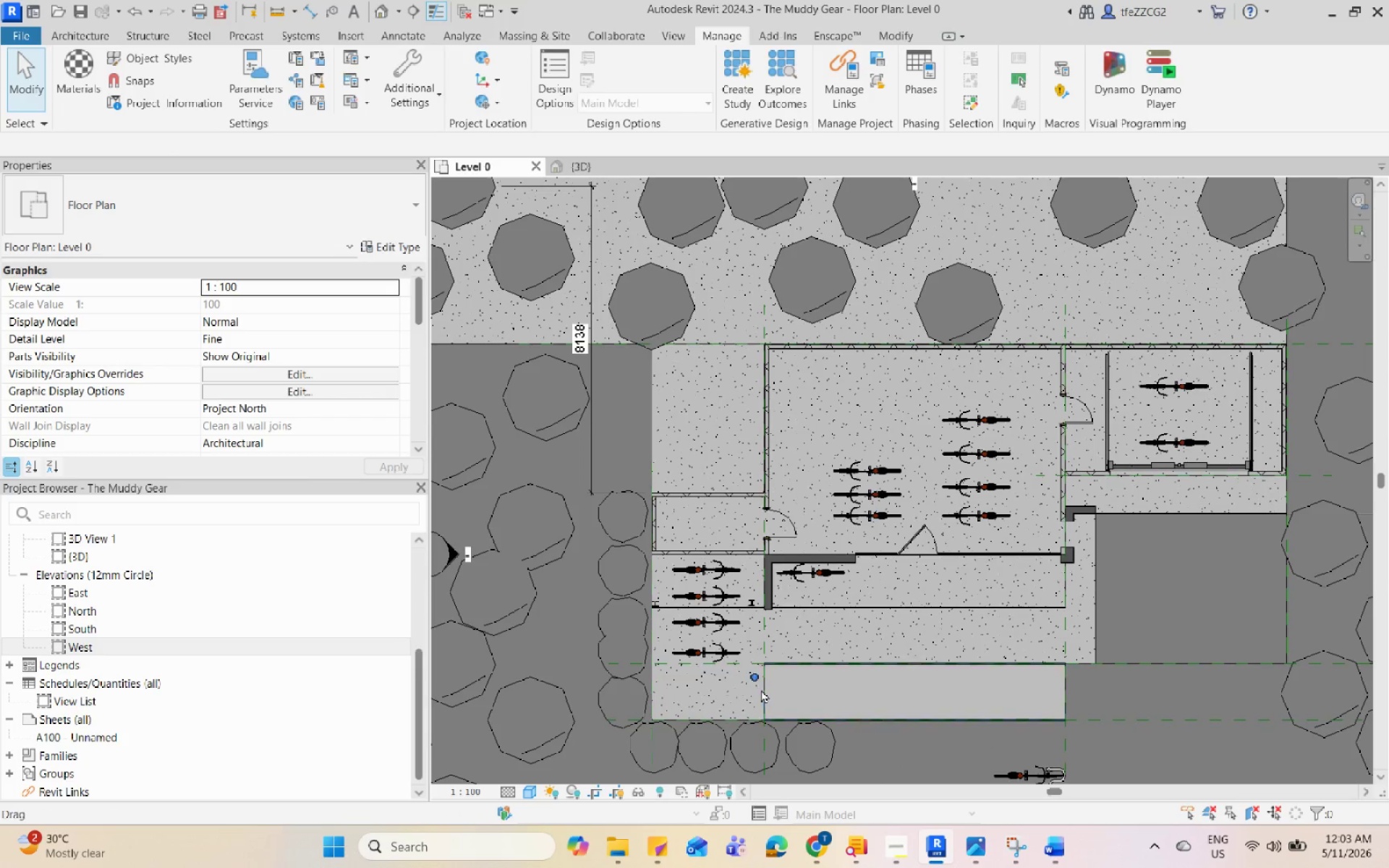 
scroll: coordinate [748, 651], scroll_direction: up, amount: 1.0
 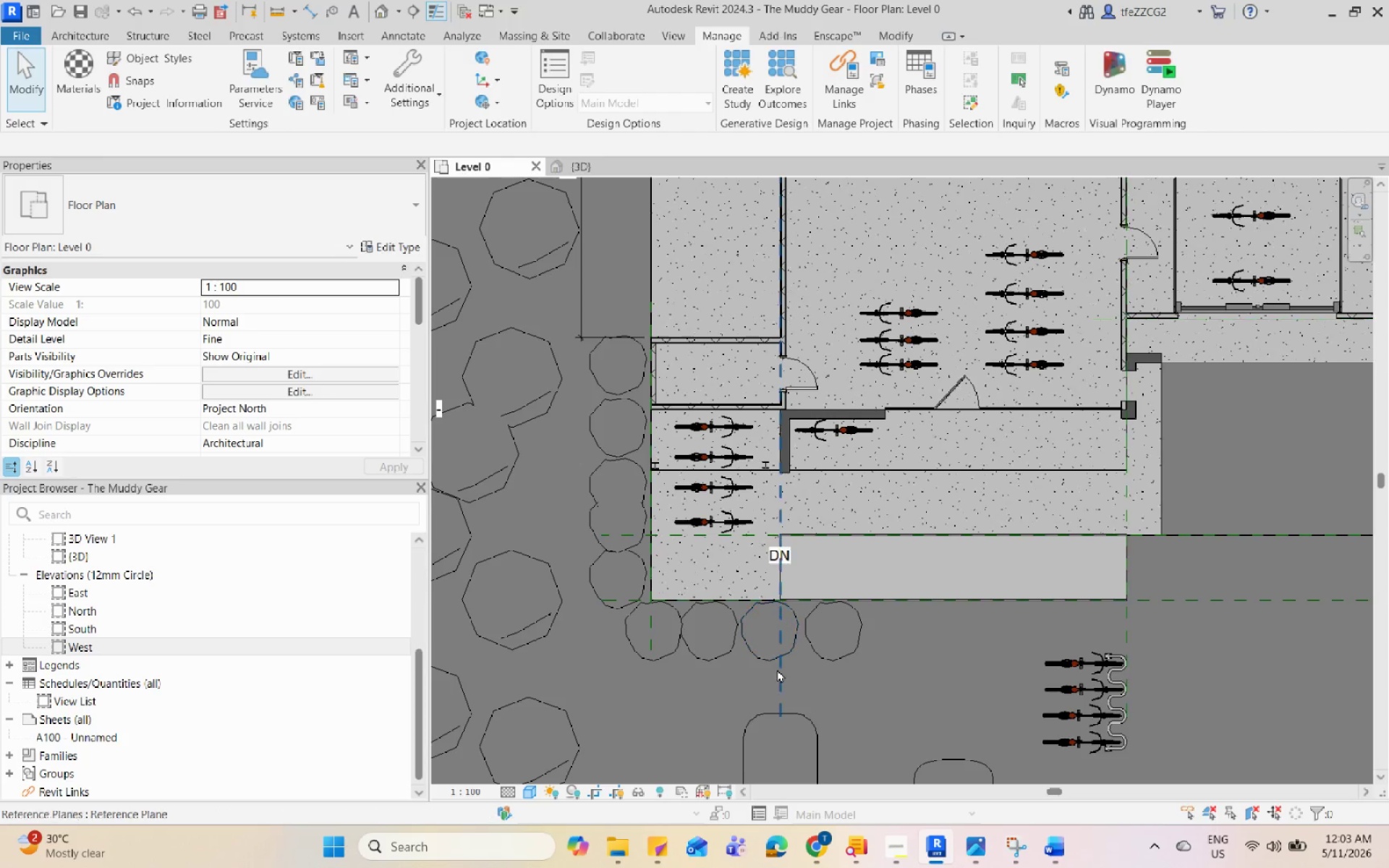 
left_click([780, 671])
 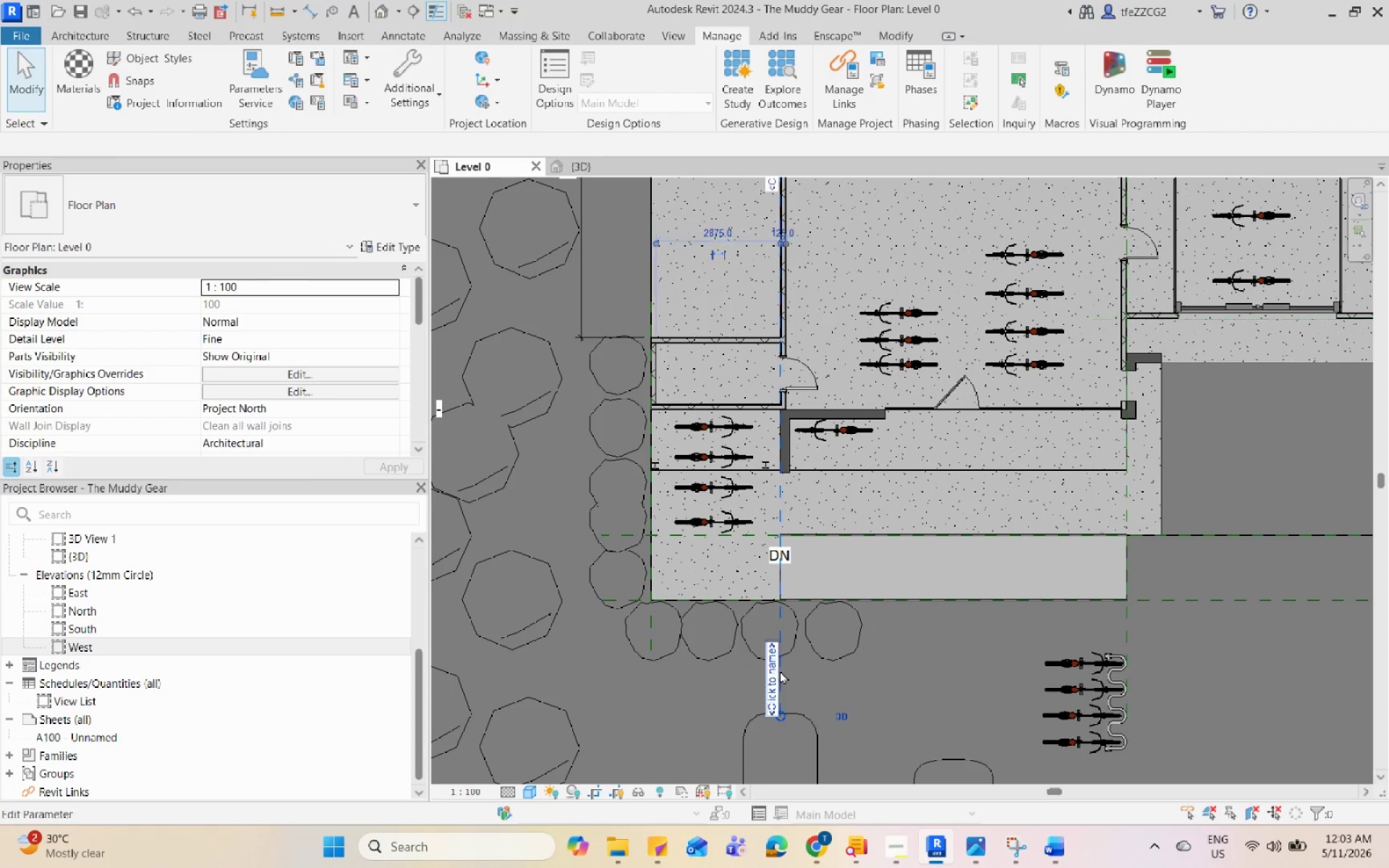 
type(de)
 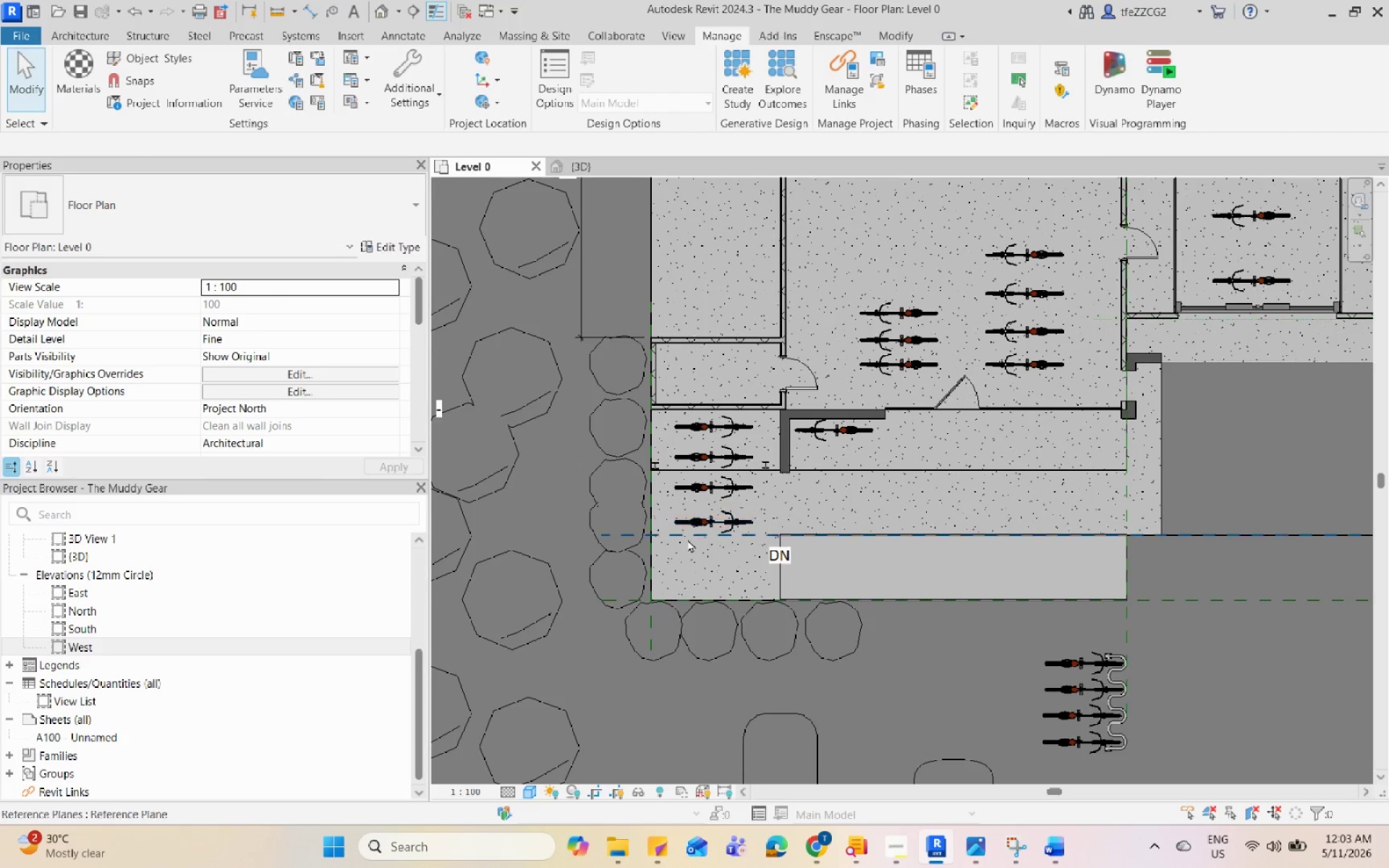 
left_click([682, 540])
 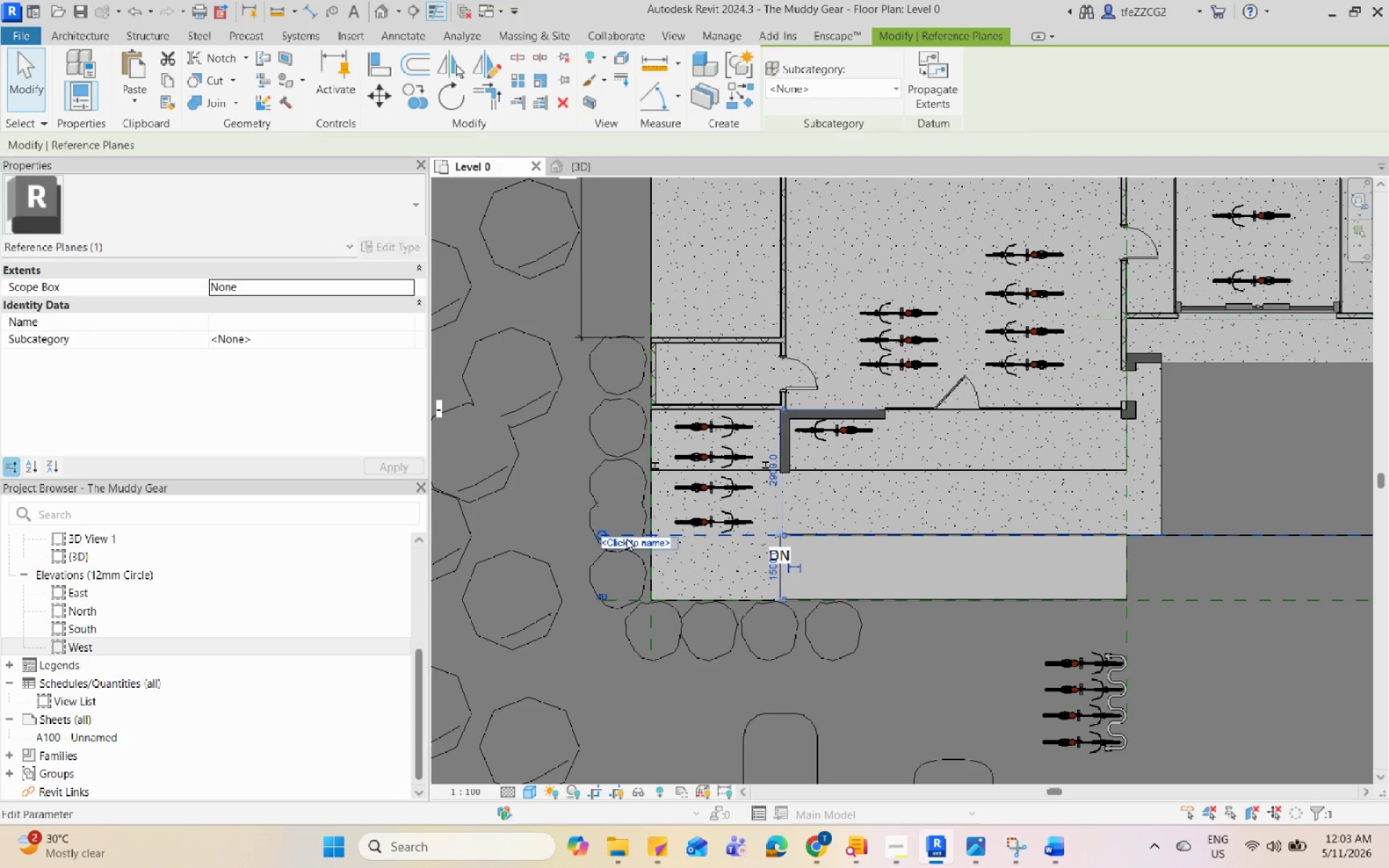 
type(de)
 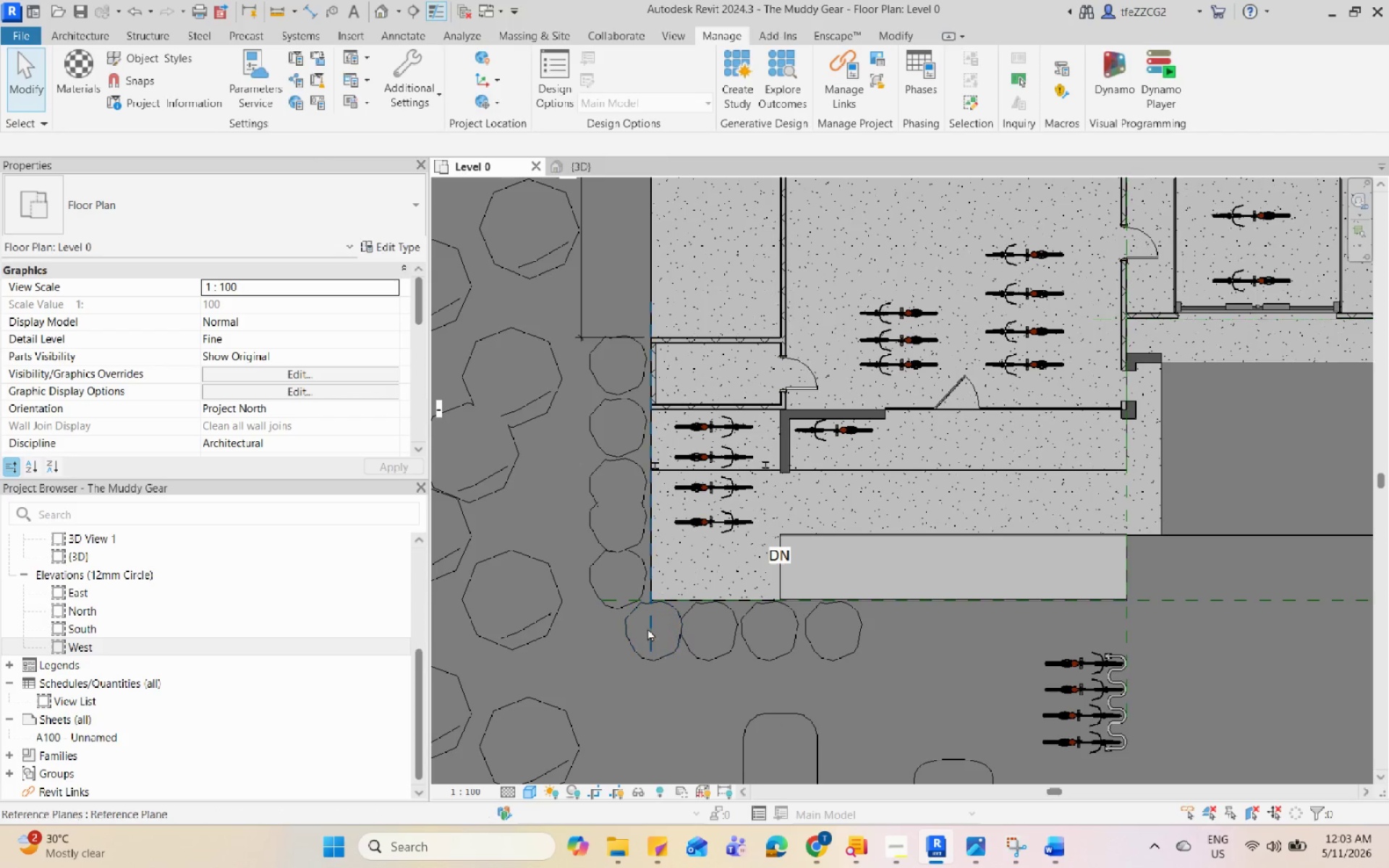 
left_click([647, 629])
 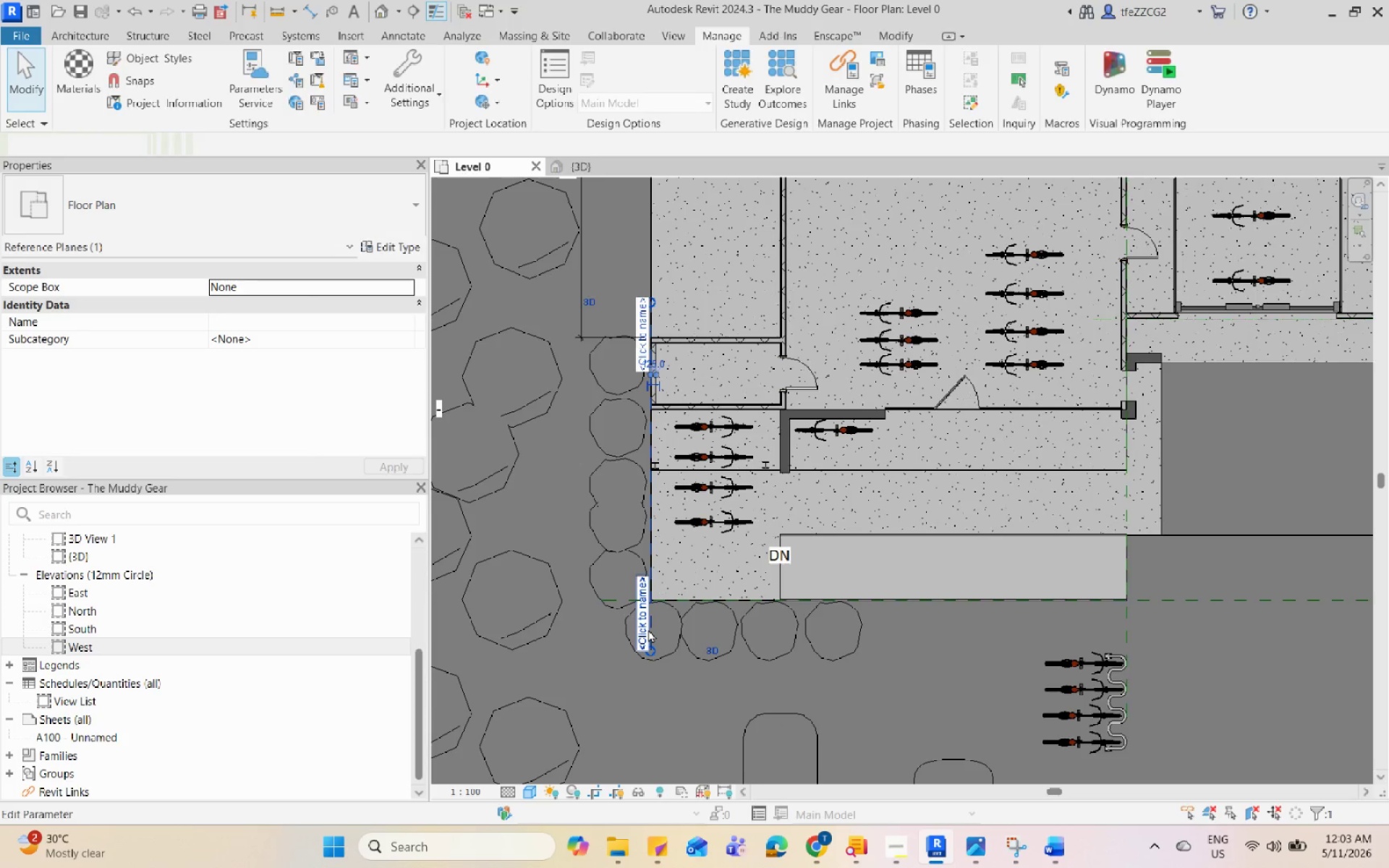 
type(de)
 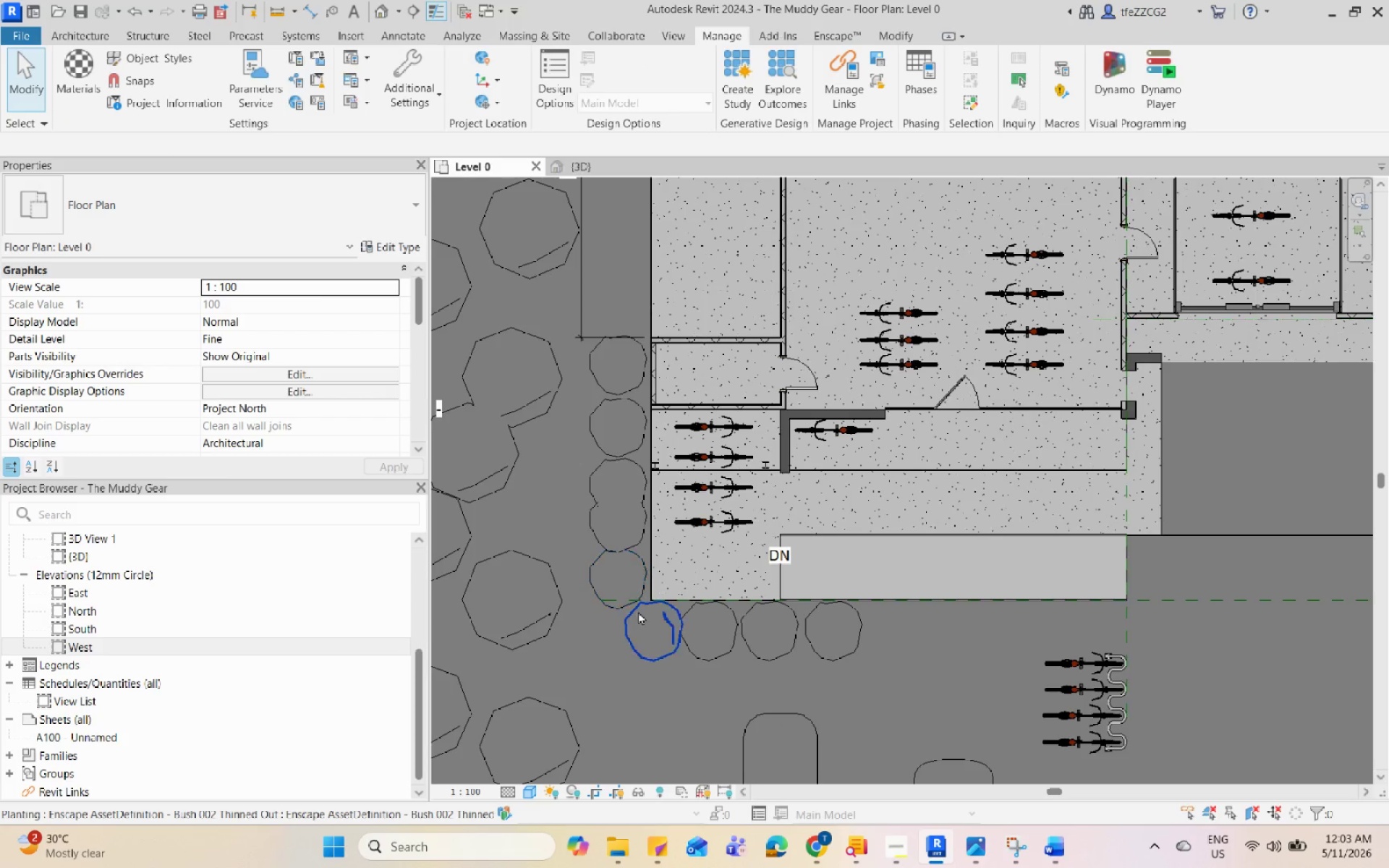 
scroll: coordinate [640, 607], scroll_direction: up, amount: 8.0
 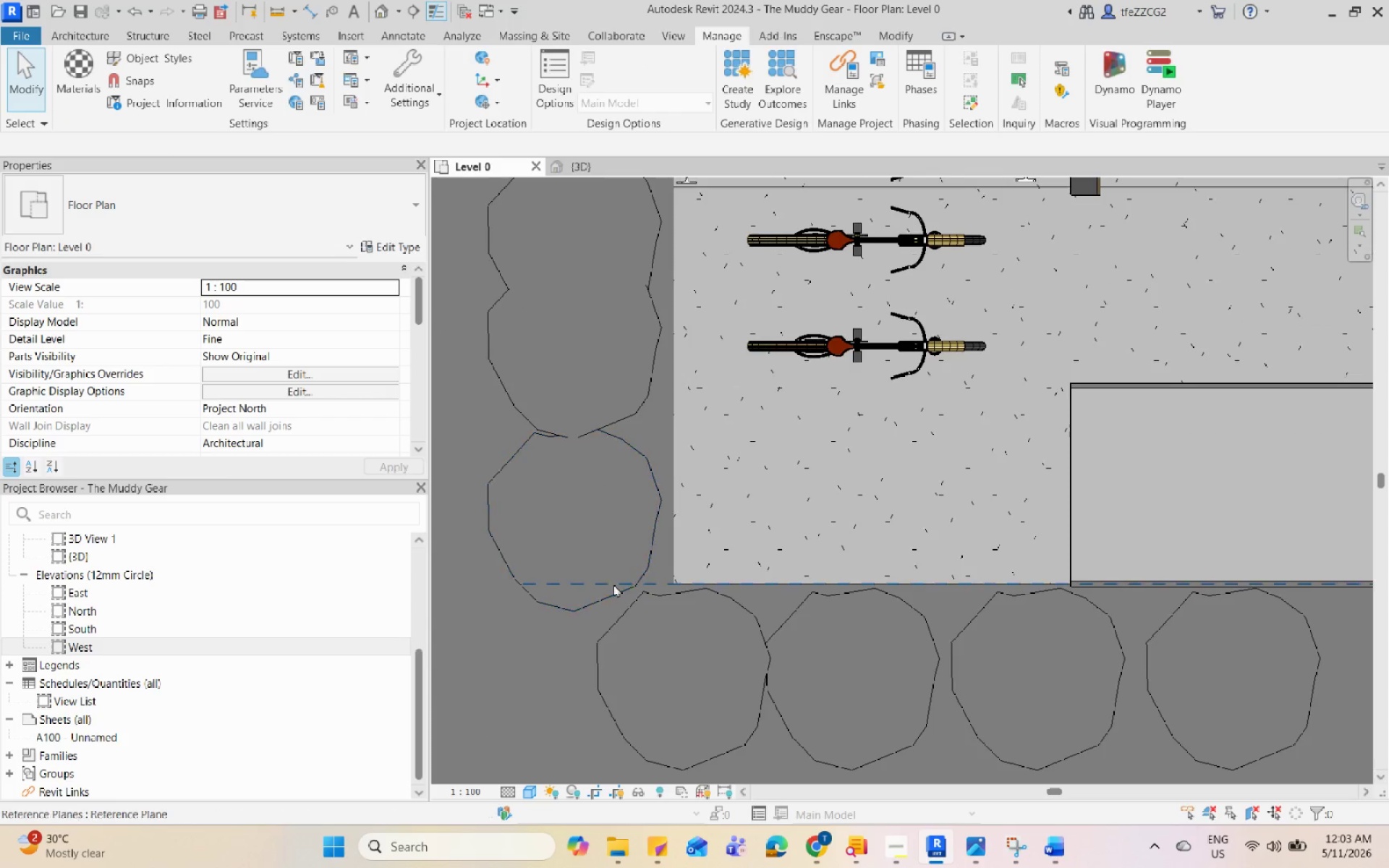 
left_click([606, 584])
 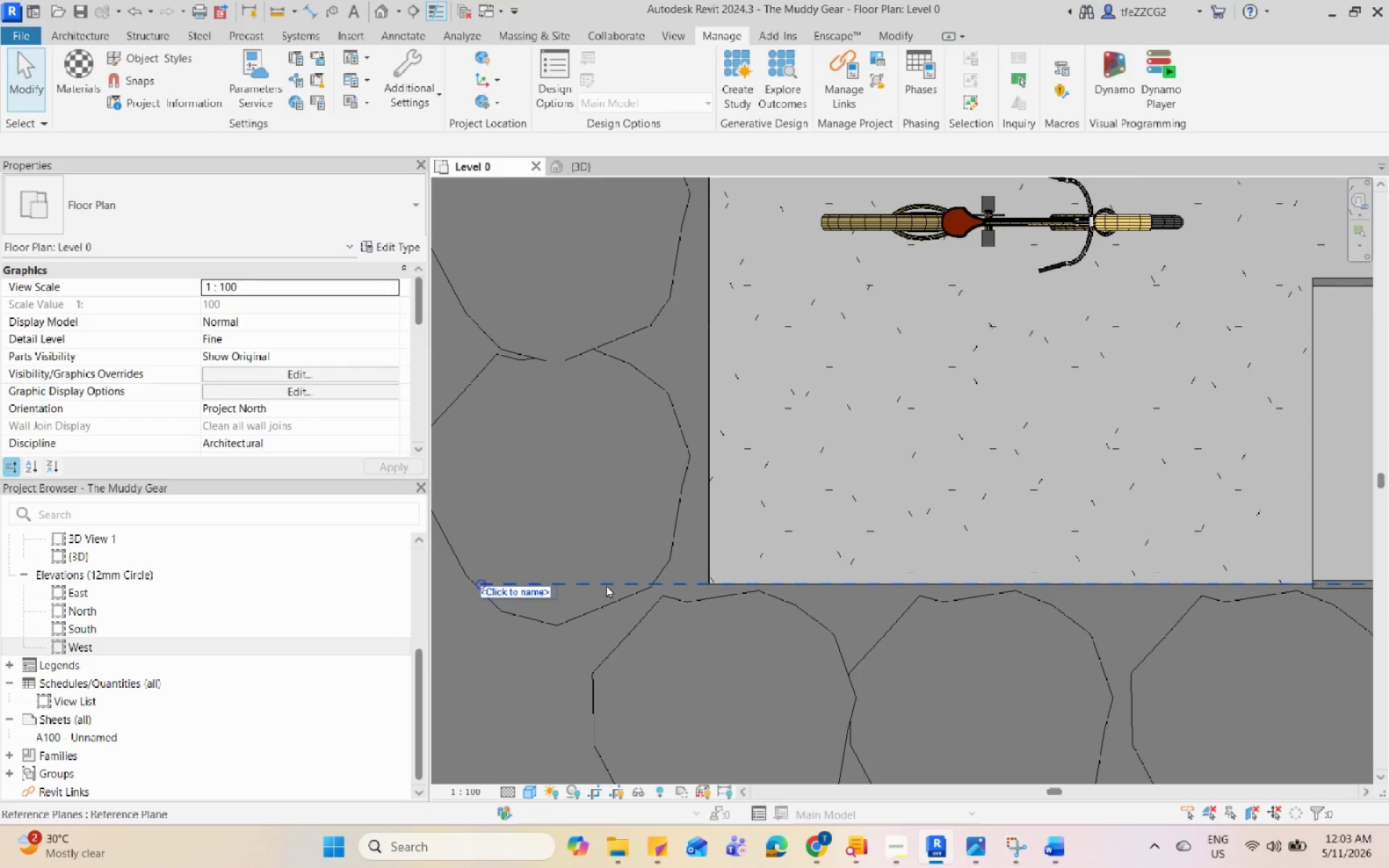 
key(D)
 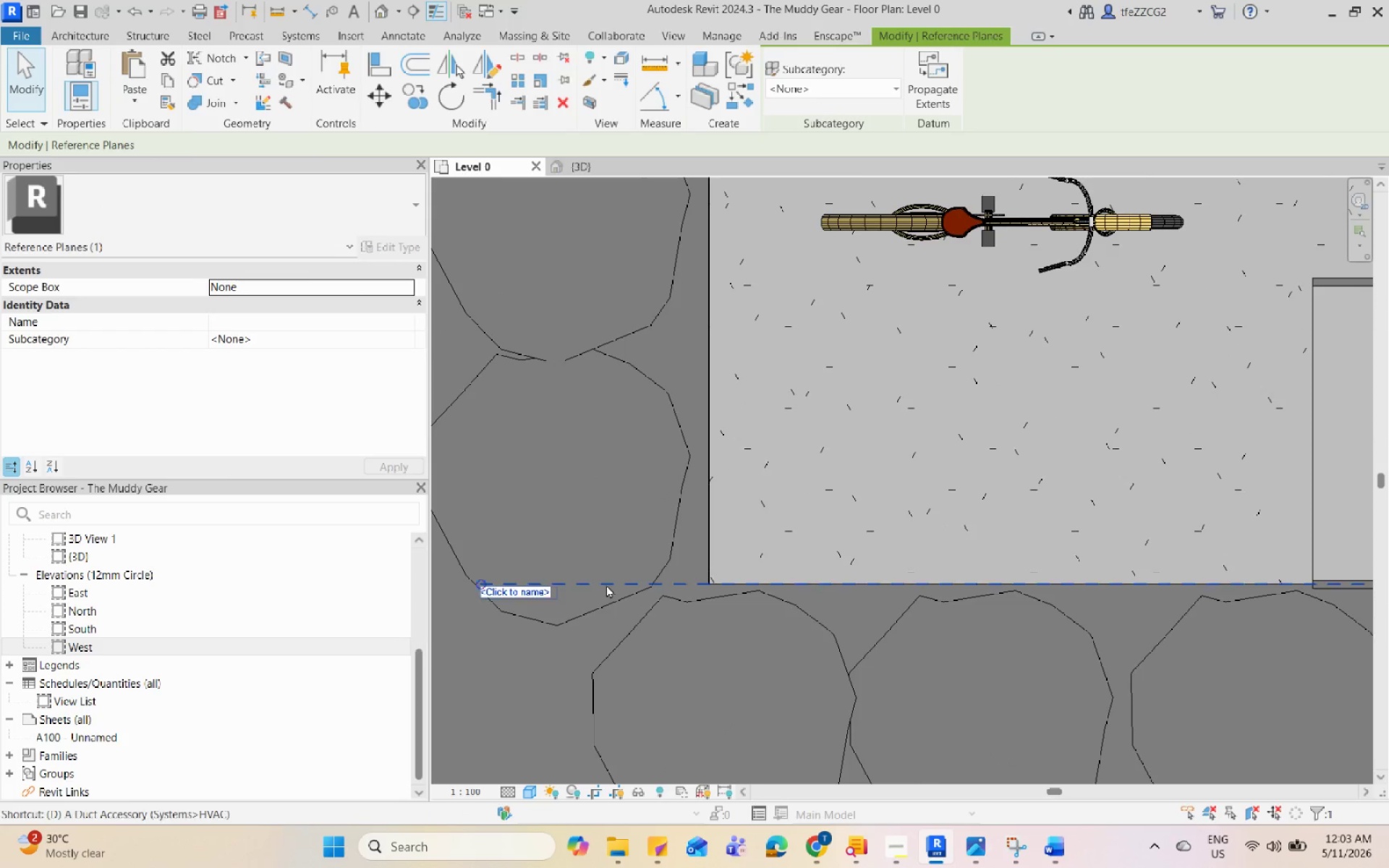 
hold_key(key=E, duration=2.3)
 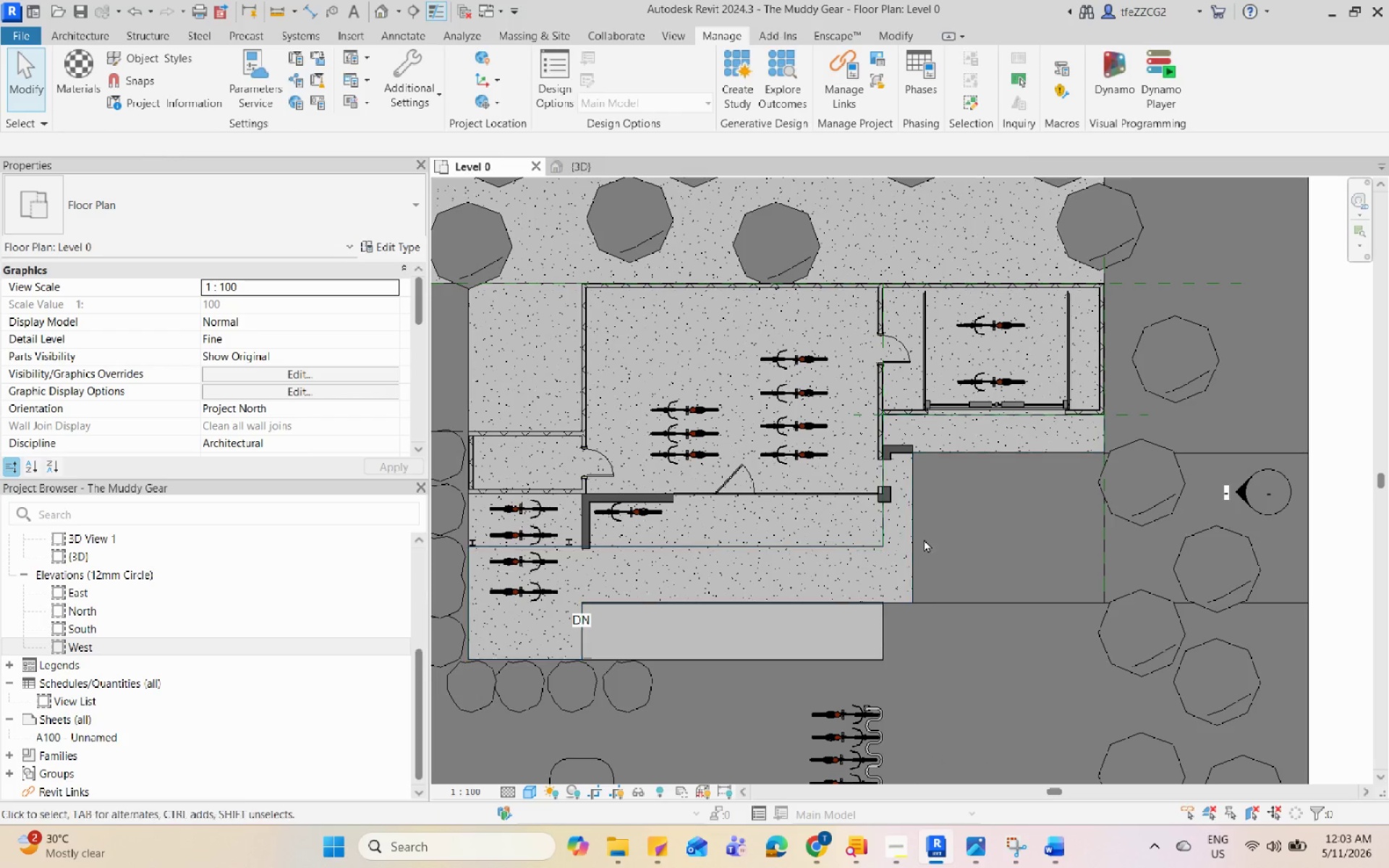 
scroll: coordinate [606, 584], scroll_direction: up, amount: 3.0
 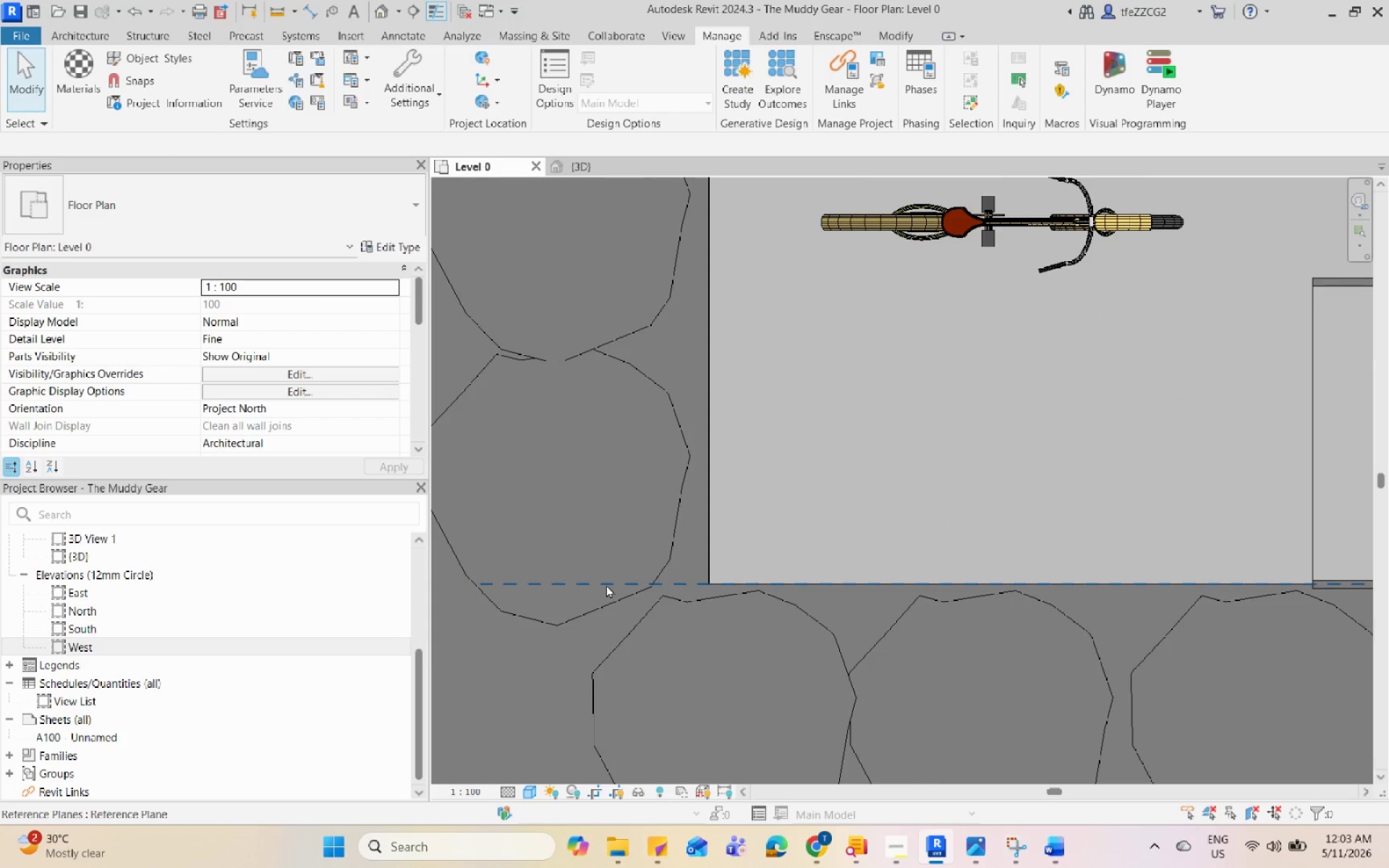 
left_click([884, 590])
 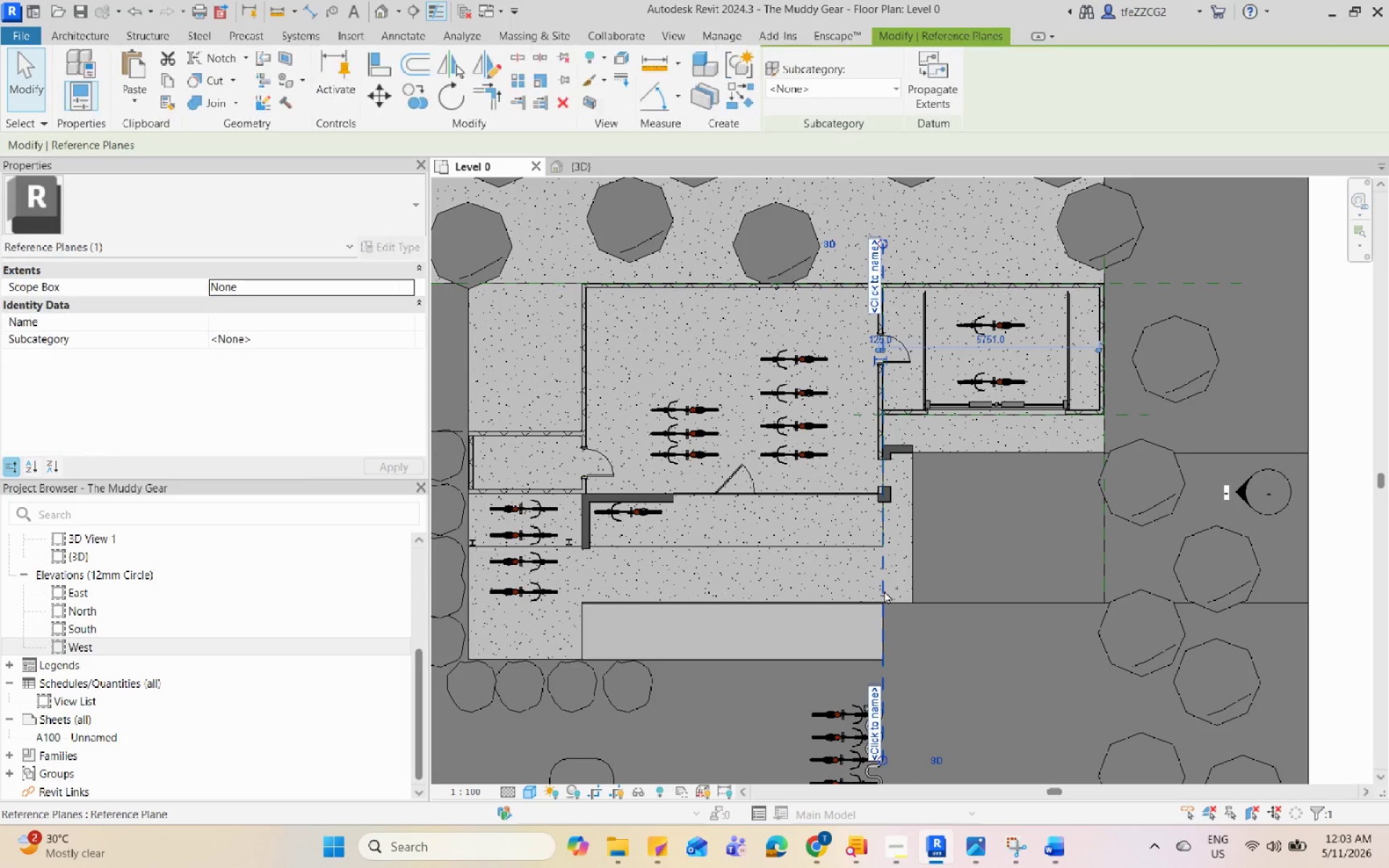 
scroll: coordinate [916, 457], scroll_direction: down, amount: 12.0
 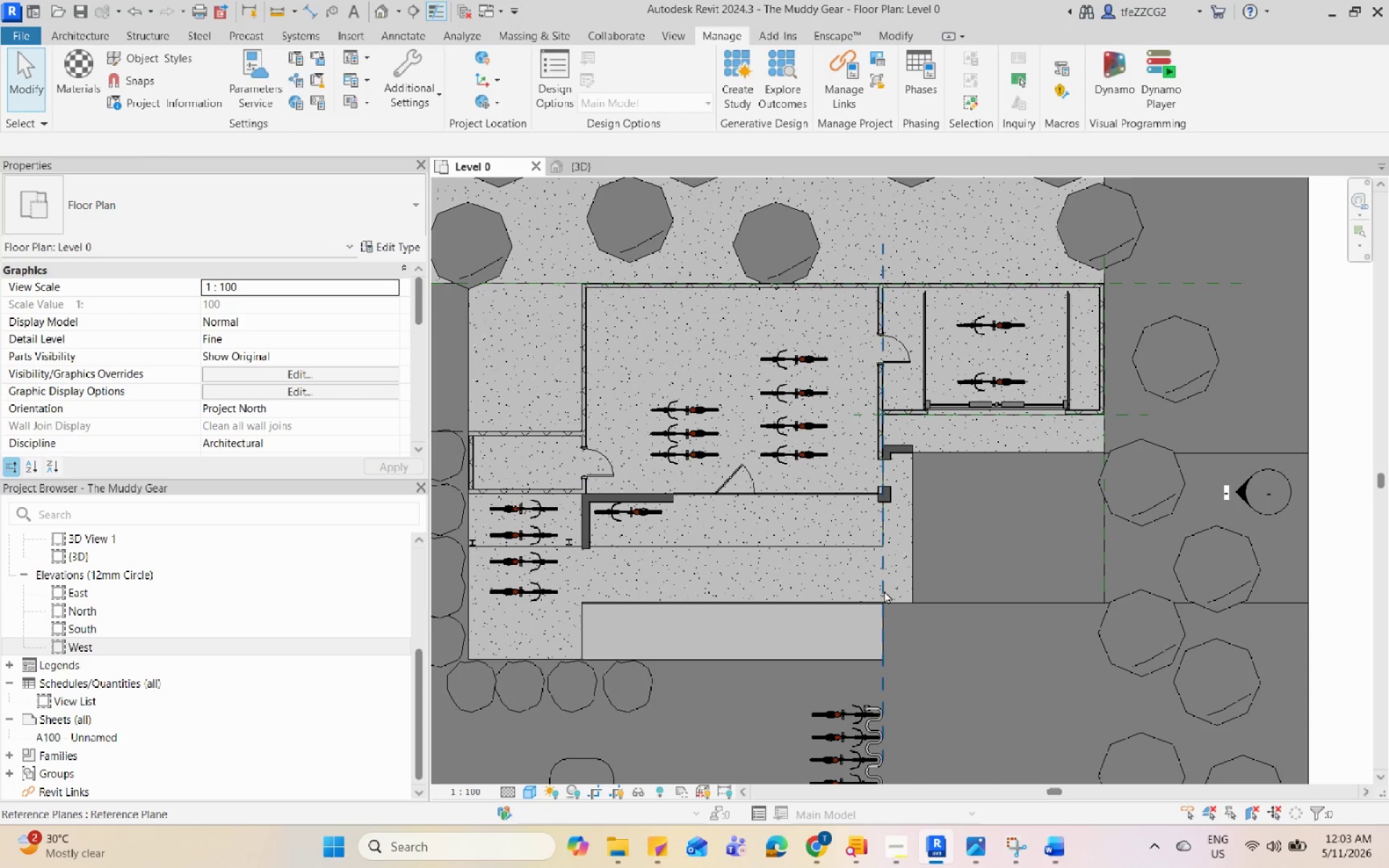 
key(D)
 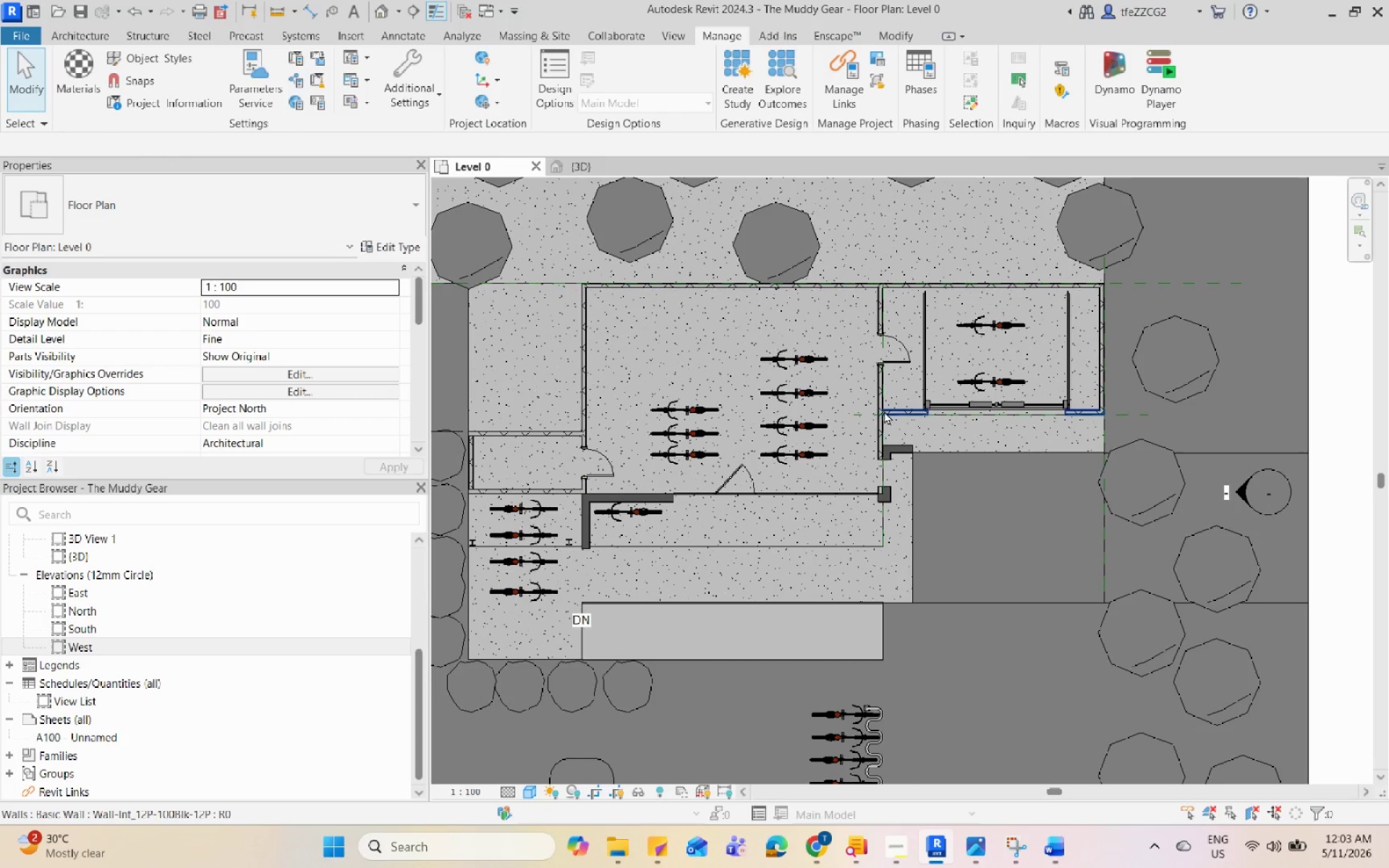 
left_click([859, 416])
 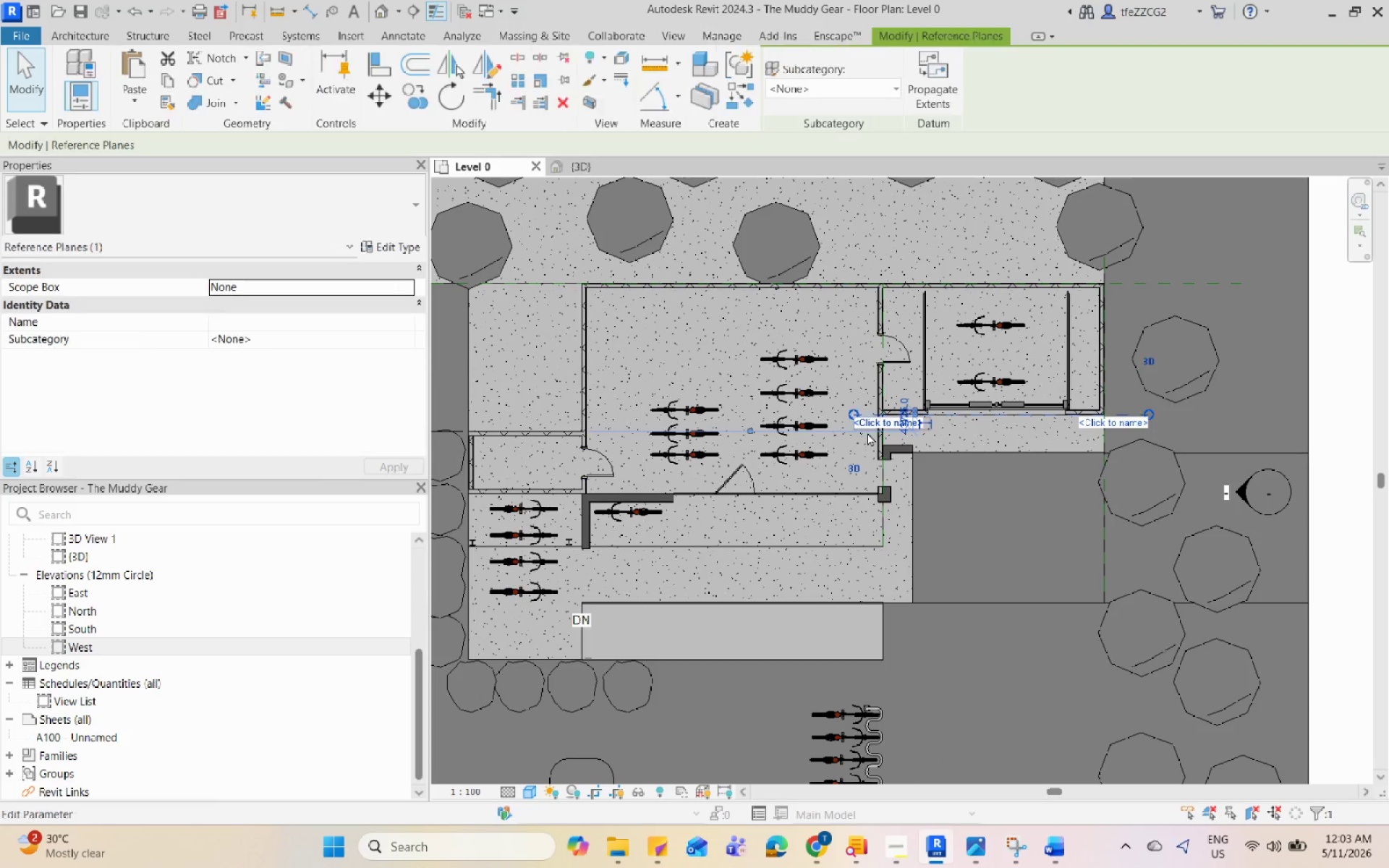 
type(de)
 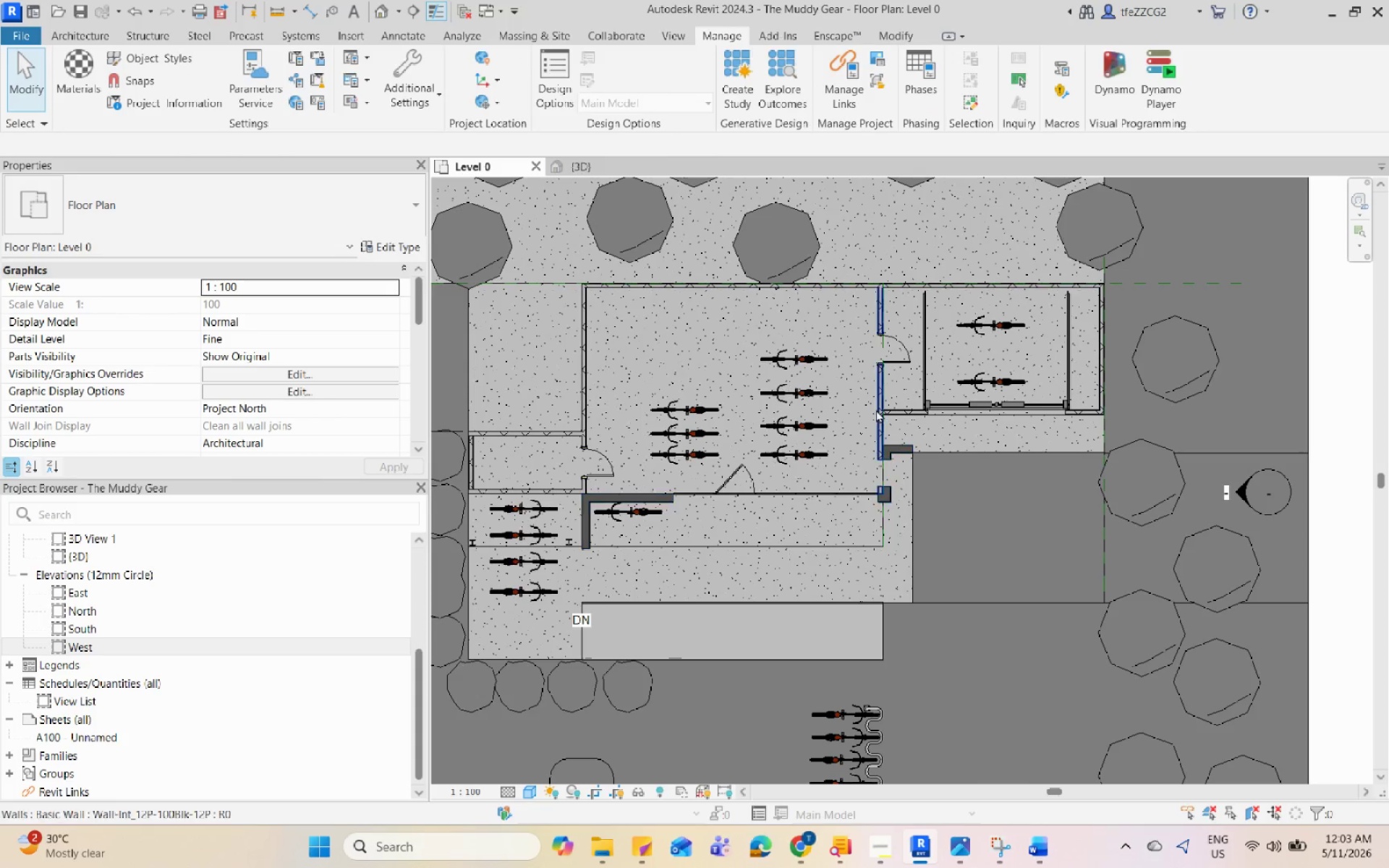 
scroll: coordinate [881, 344], scroll_direction: up, amount: 7.0
 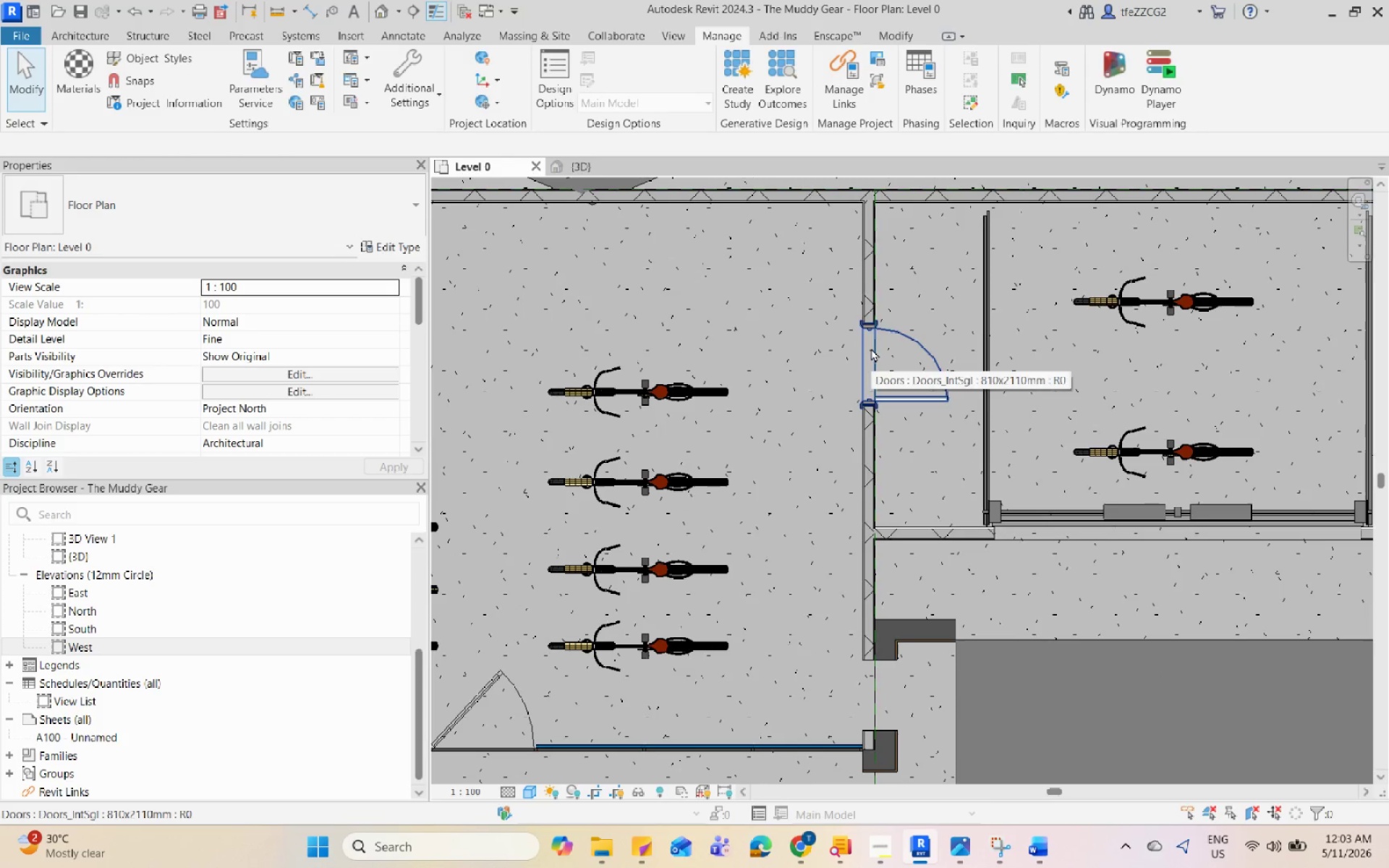 
key(Tab)
 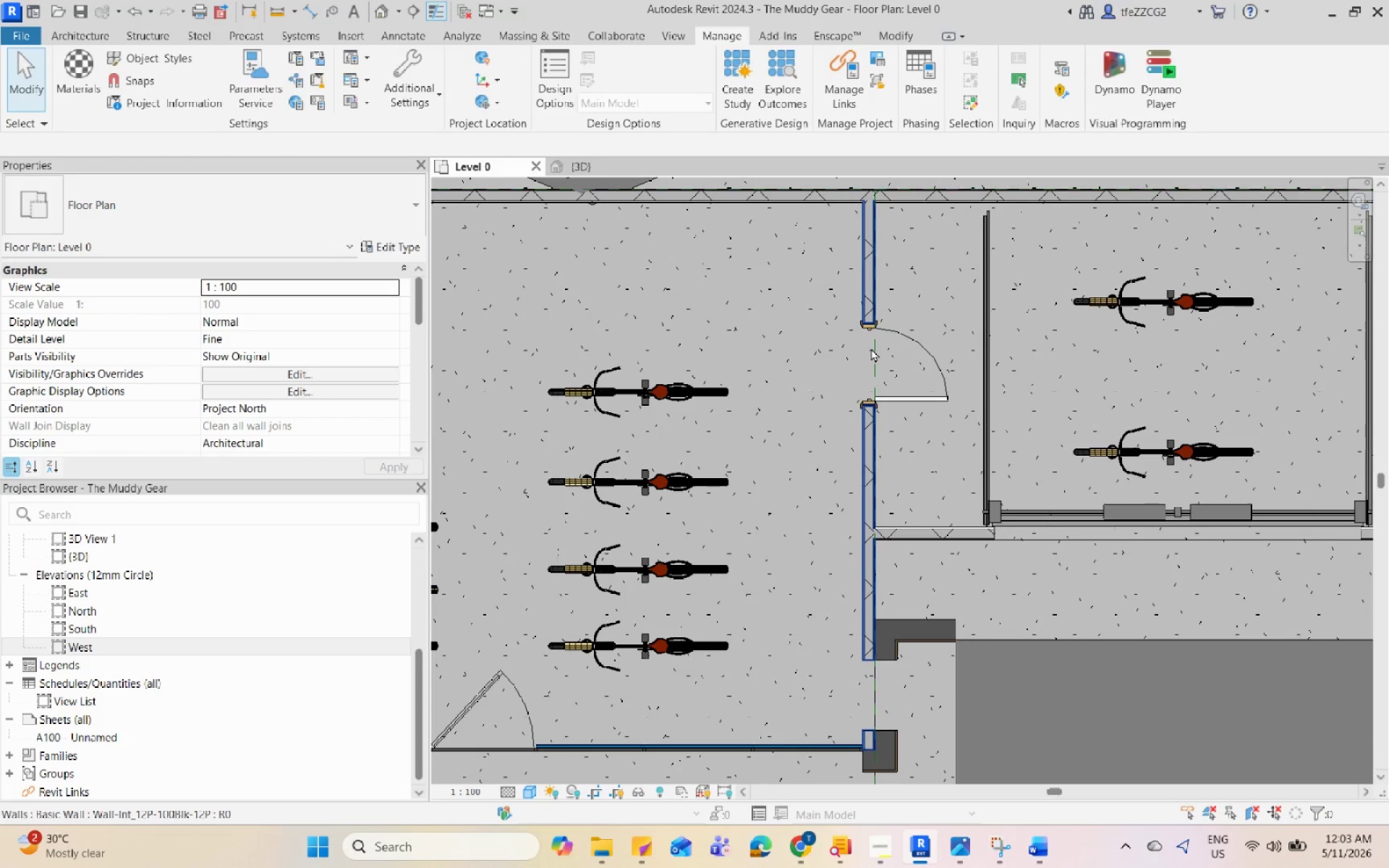 
key(Tab)
 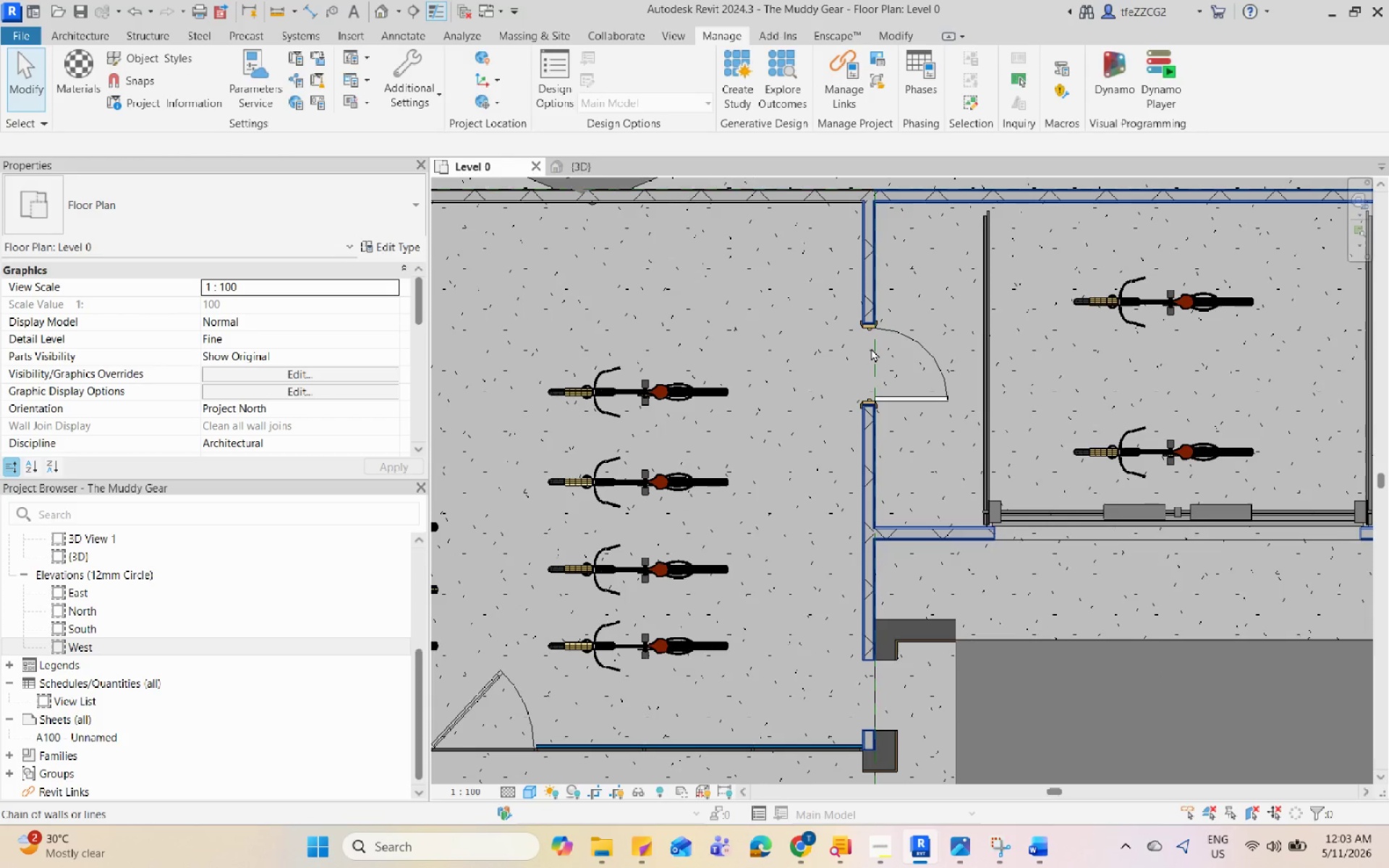 
key(Tab)
 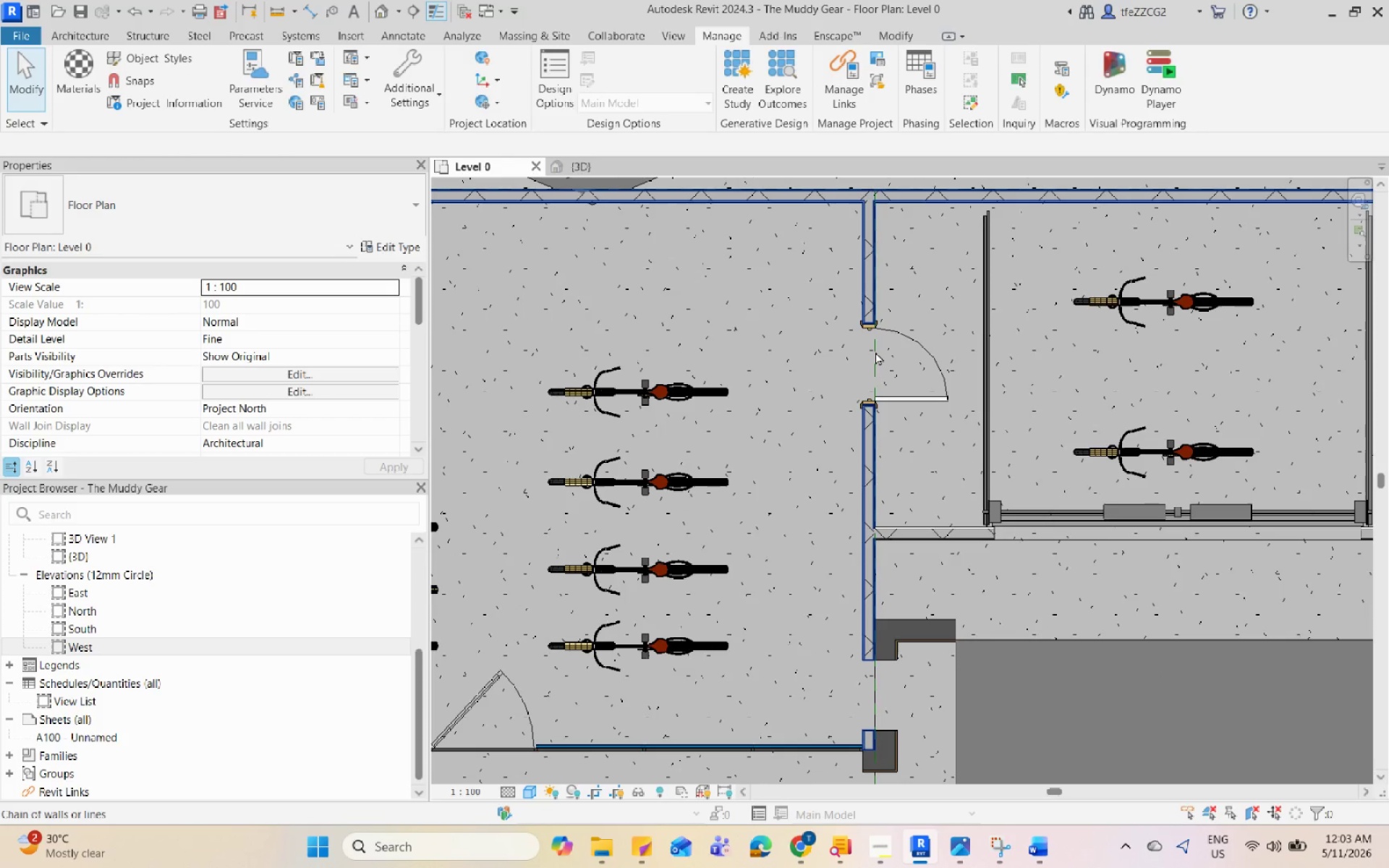 
key(Tab)
 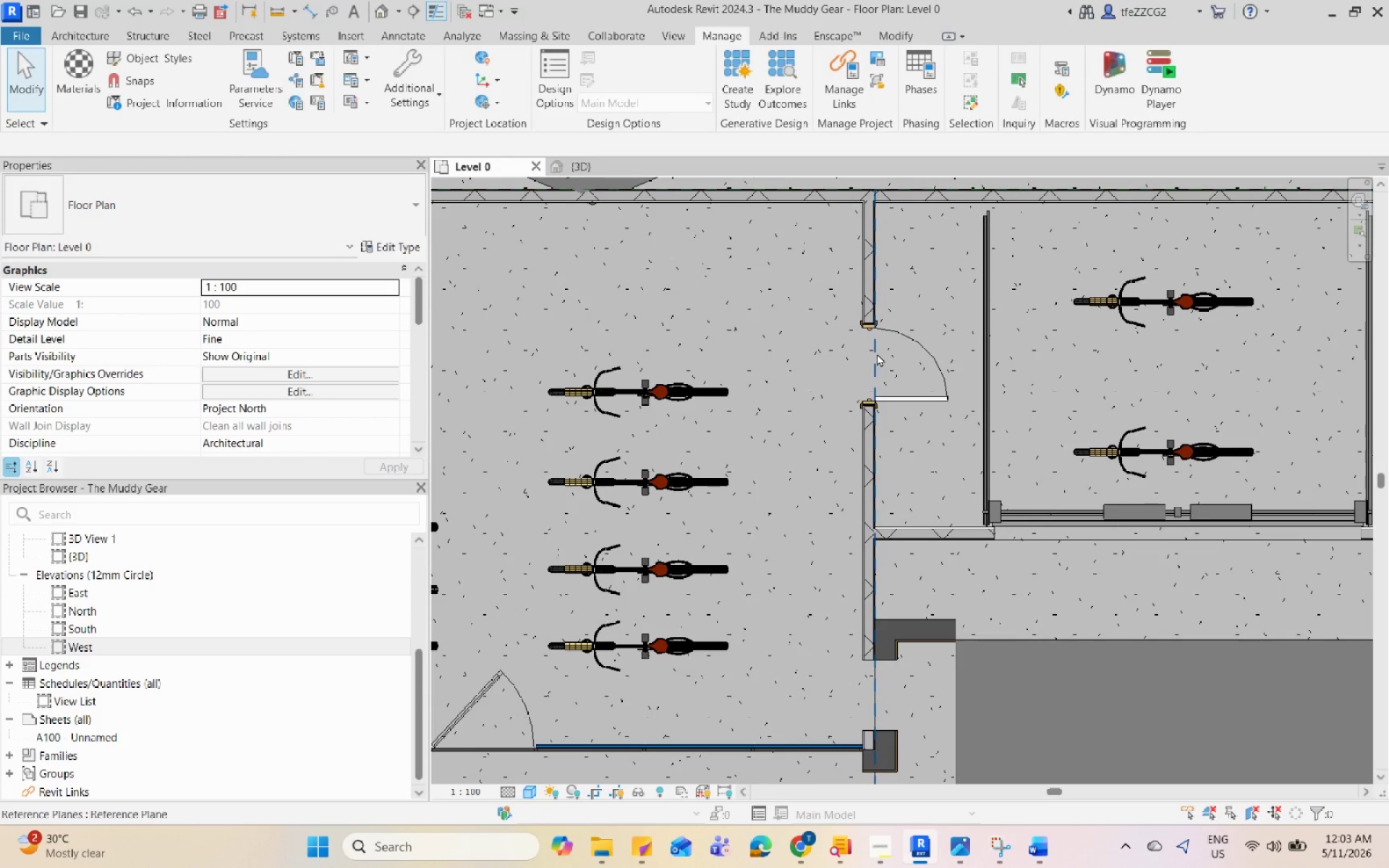 
left_click([877, 353])
 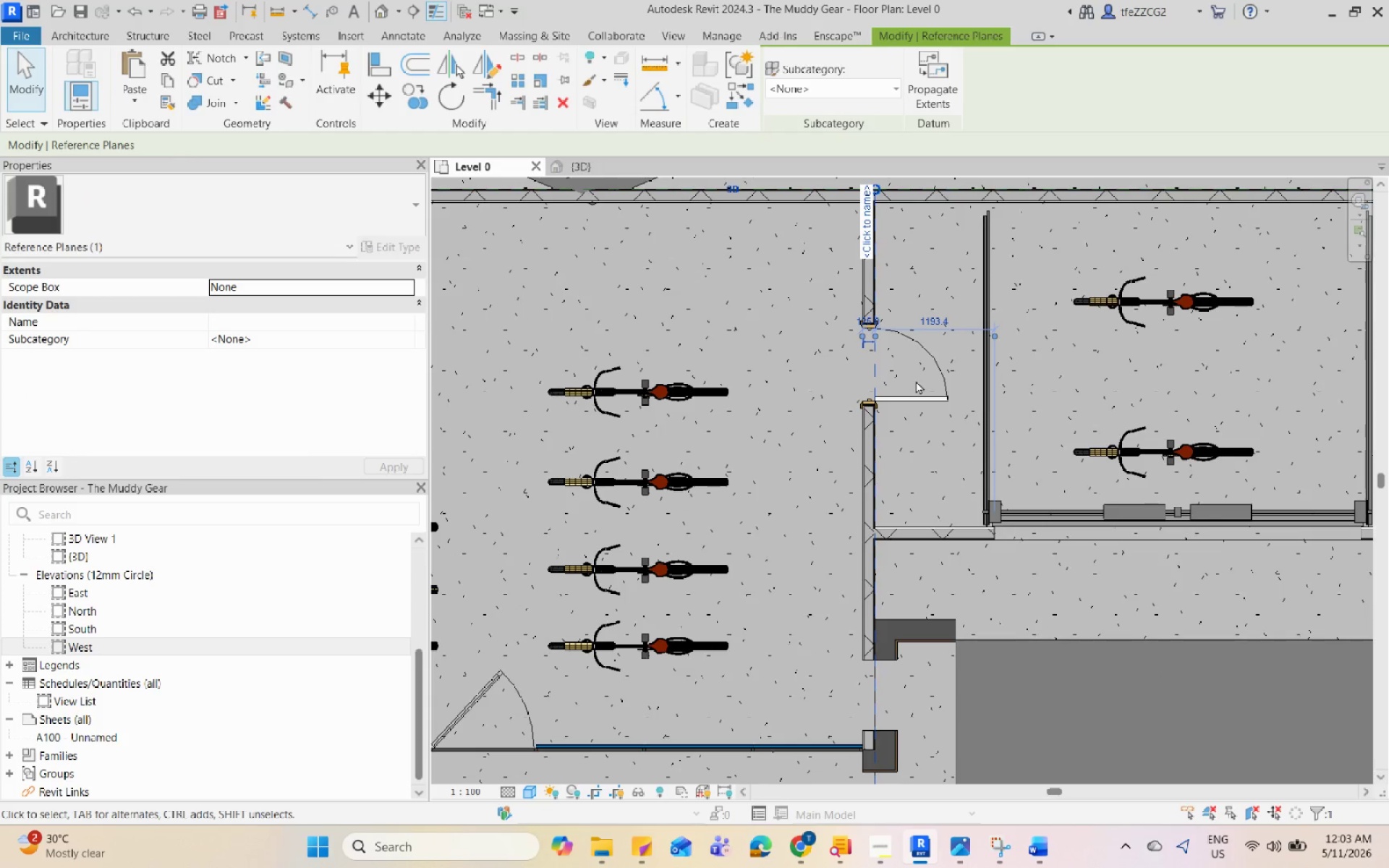 
type(de)
 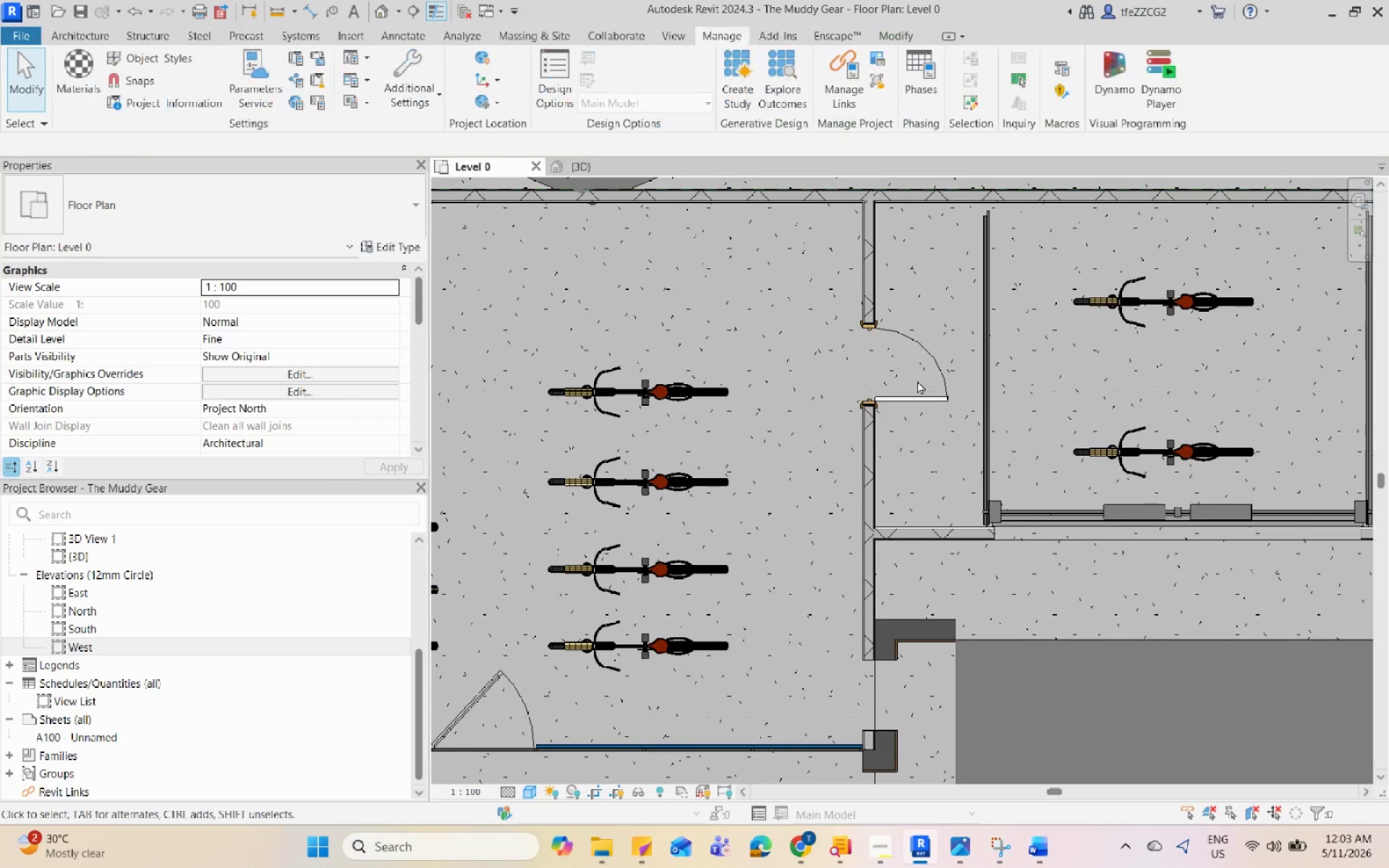 
key(Control+S)
 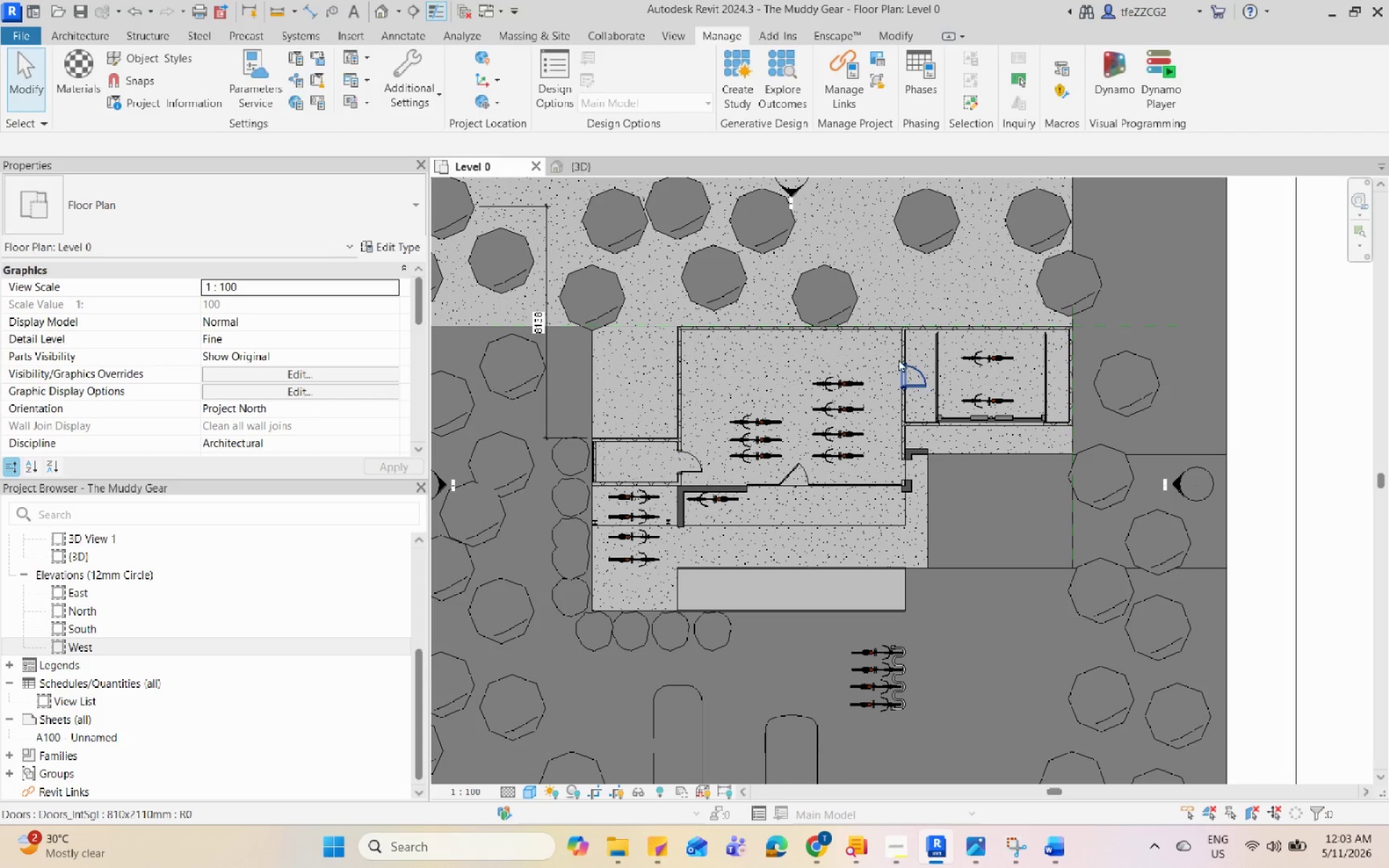 
scroll: coordinate [917, 380], scroll_direction: down, amount: 9.0
 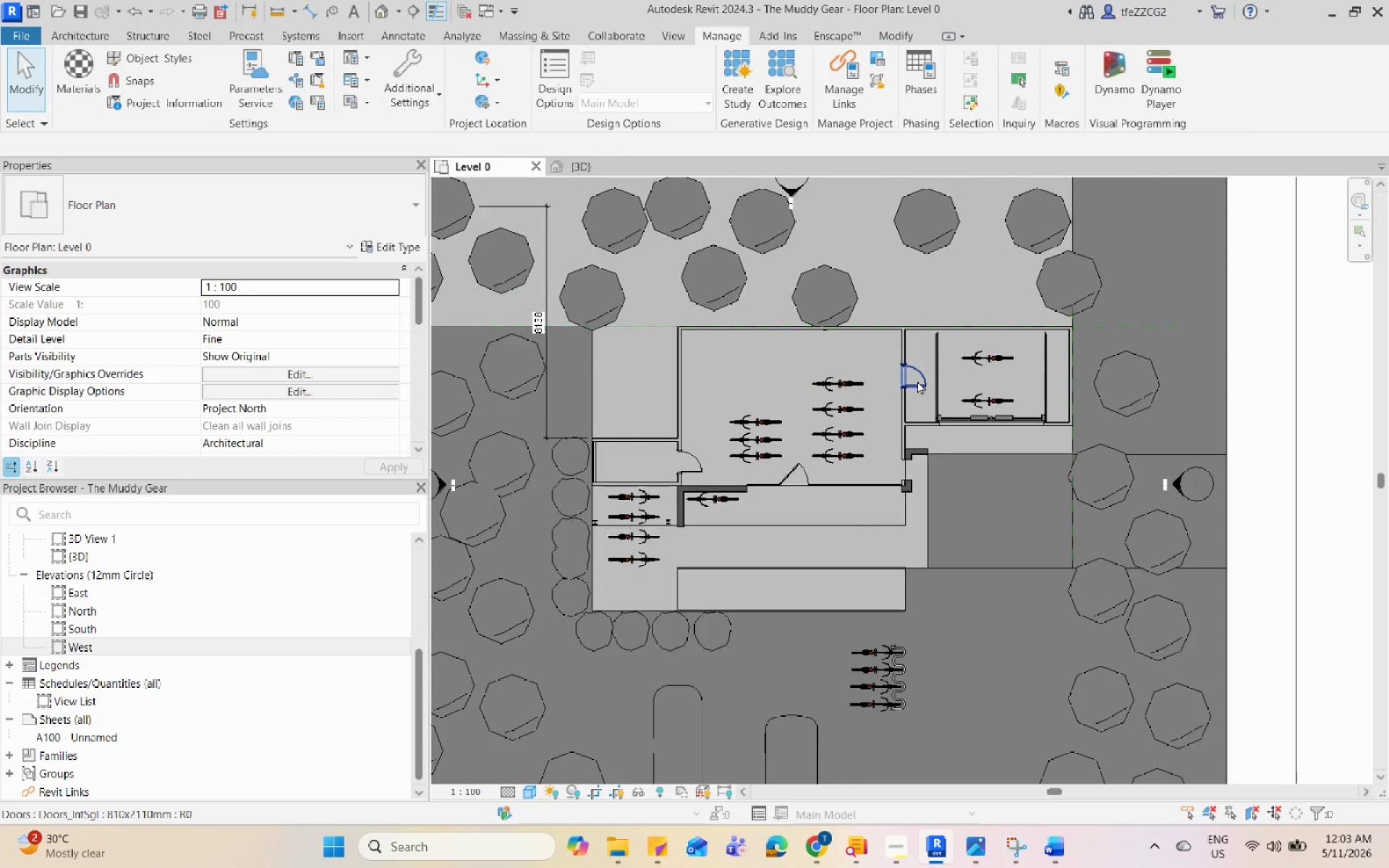 
left_click([551, 61])
 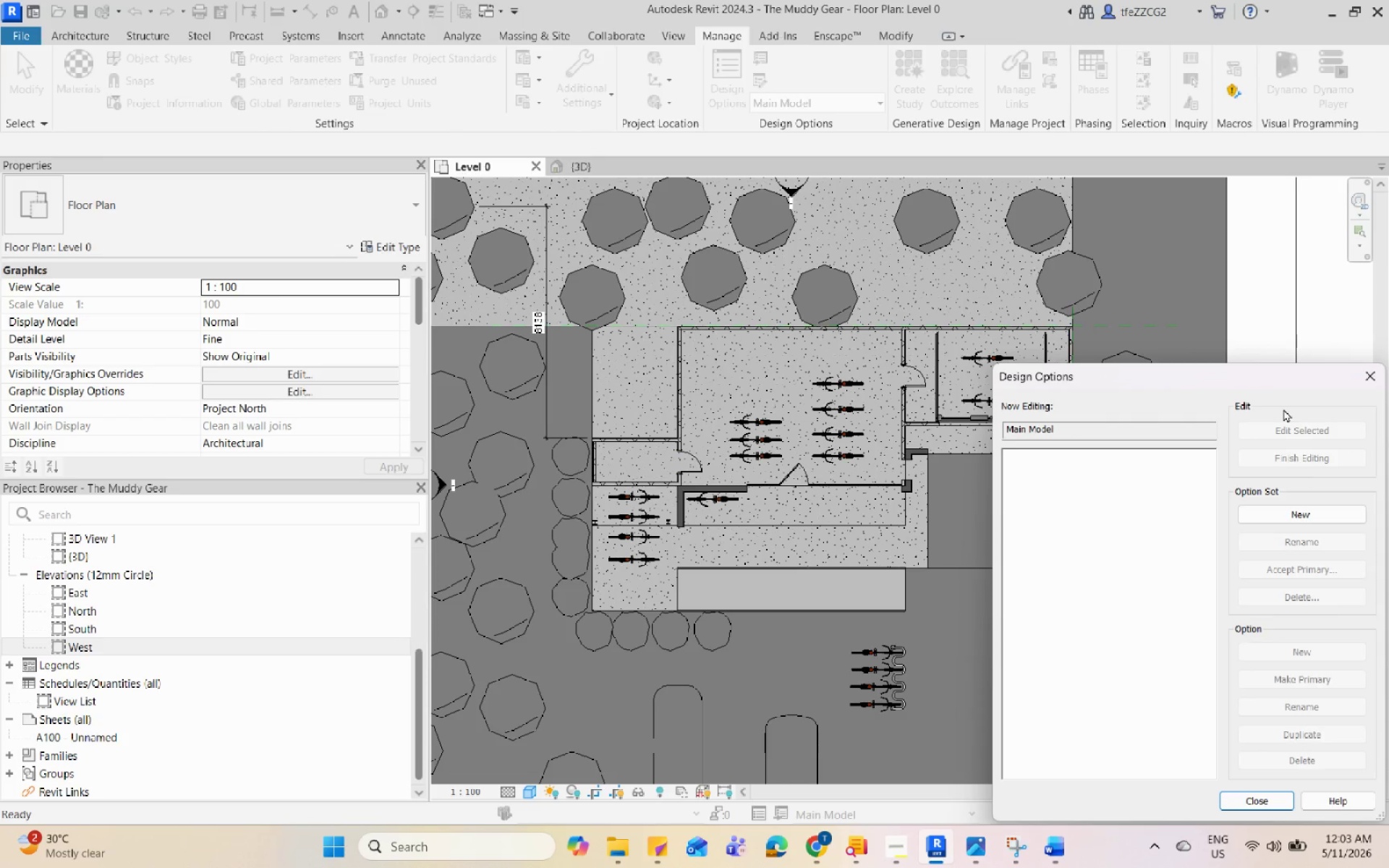 
left_click_drag(start_coordinate=[1278, 382], to_coordinate=[1206, 307])
 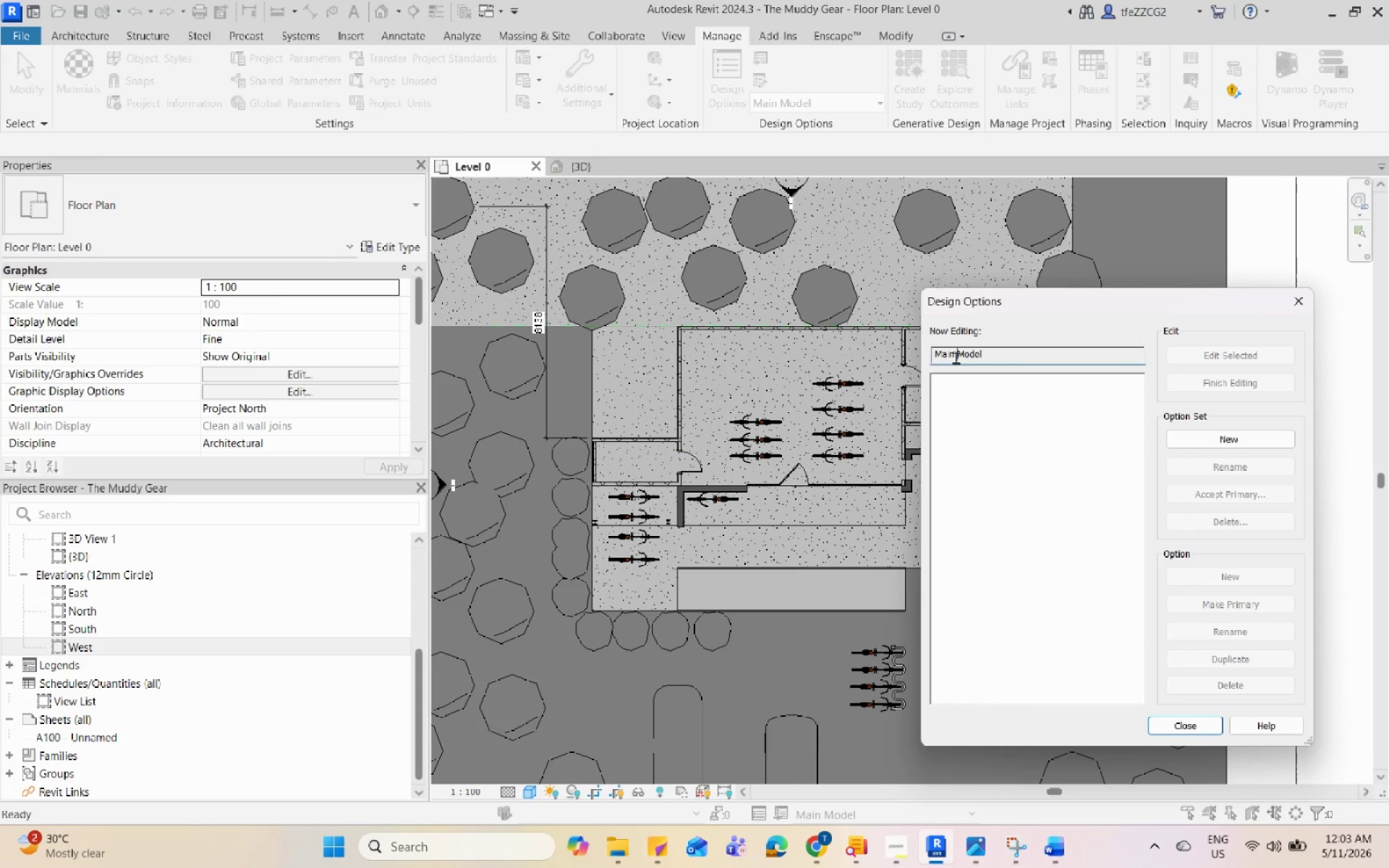 
double_click([1016, 352])
 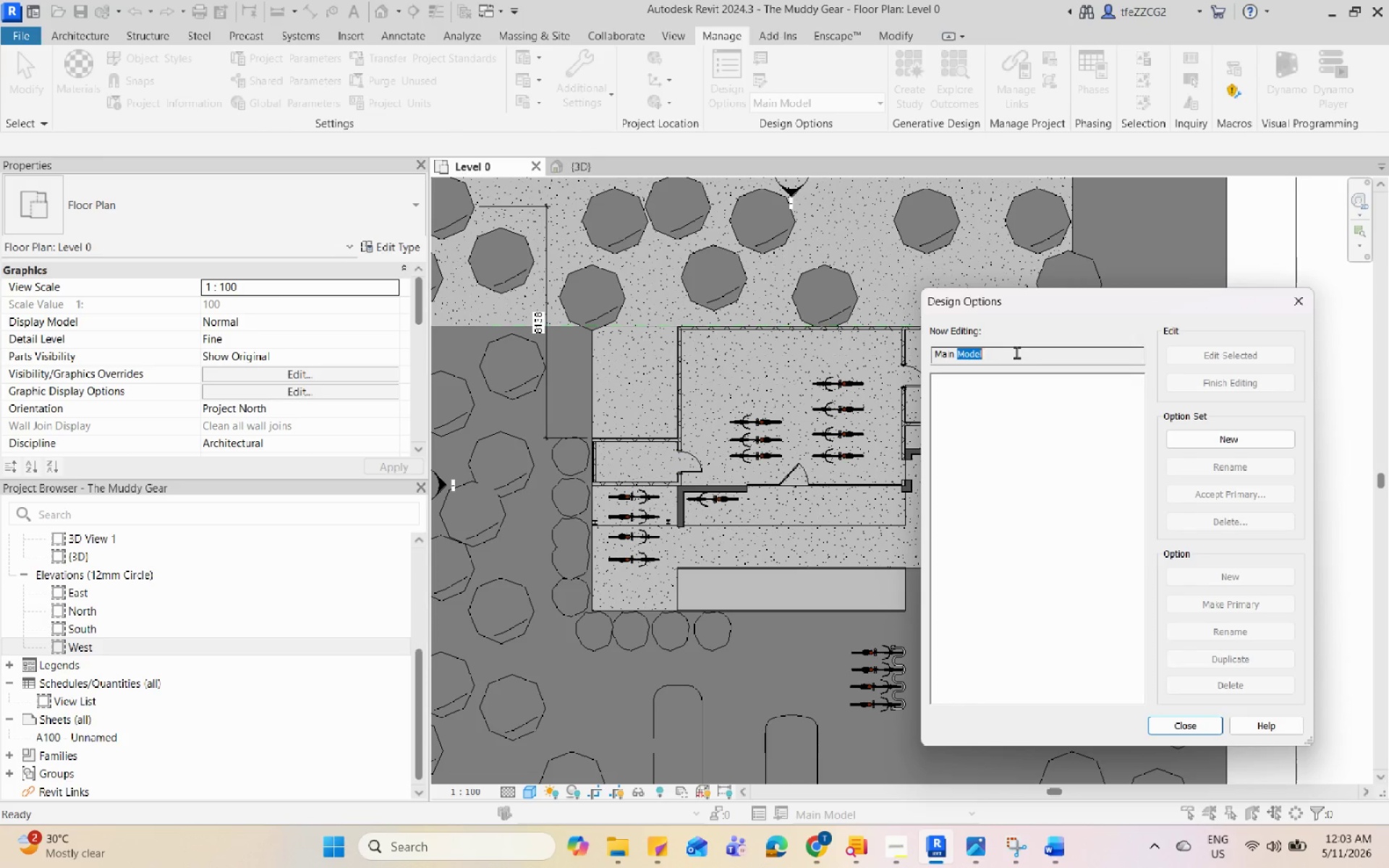 
triple_click([1016, 352])
 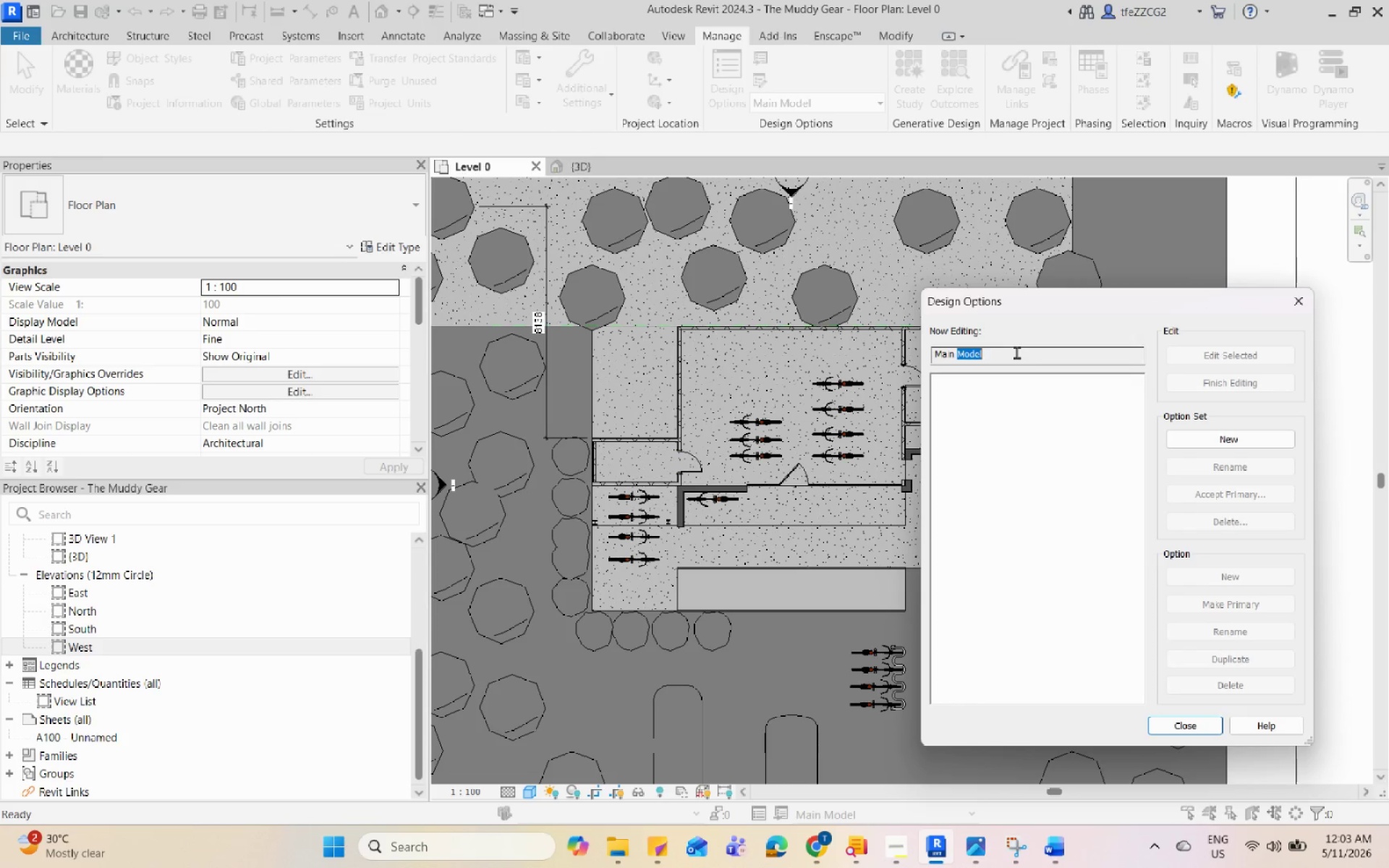 
triple_click([1016, 352])
 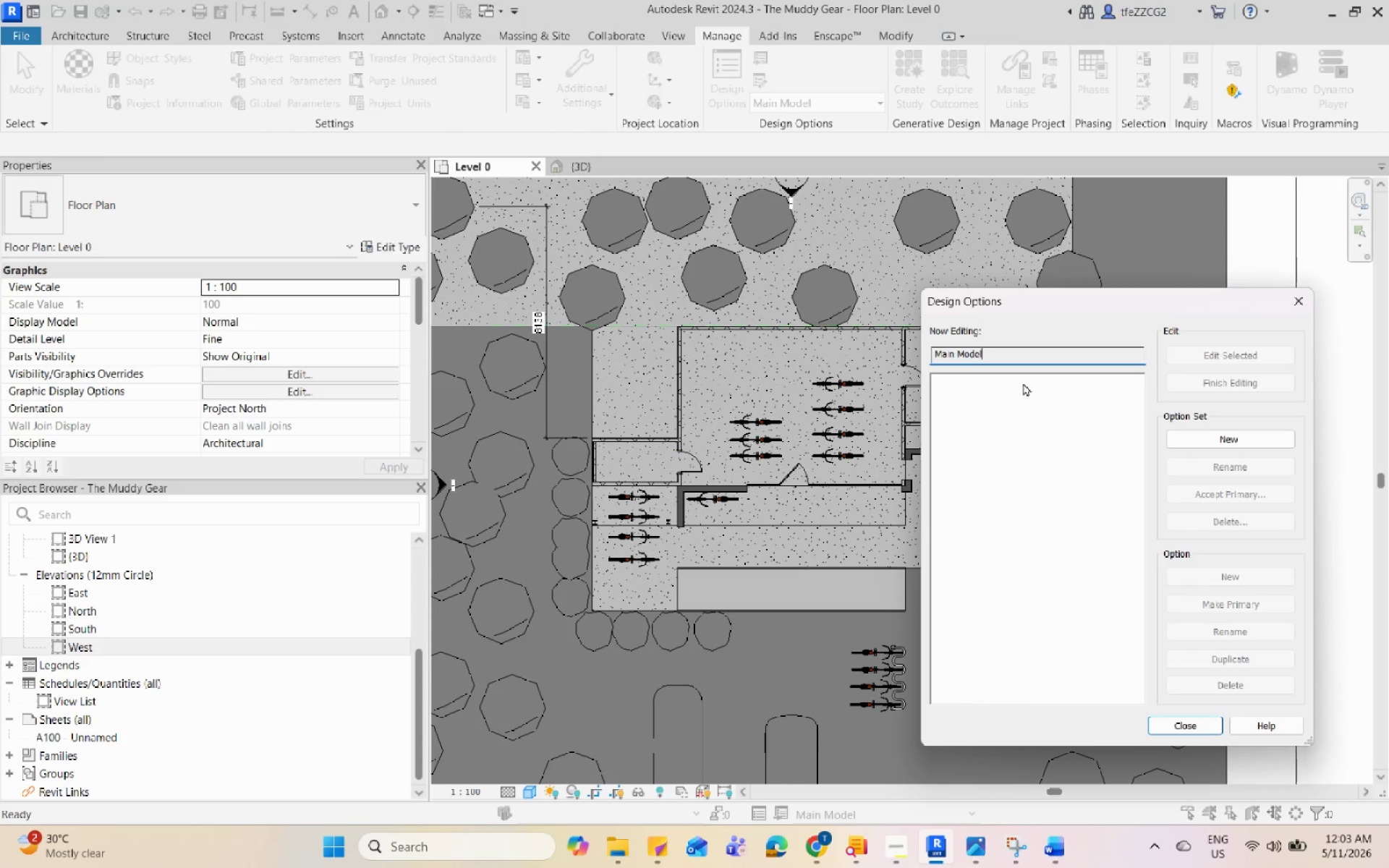 
triple_click([1023, 383])
 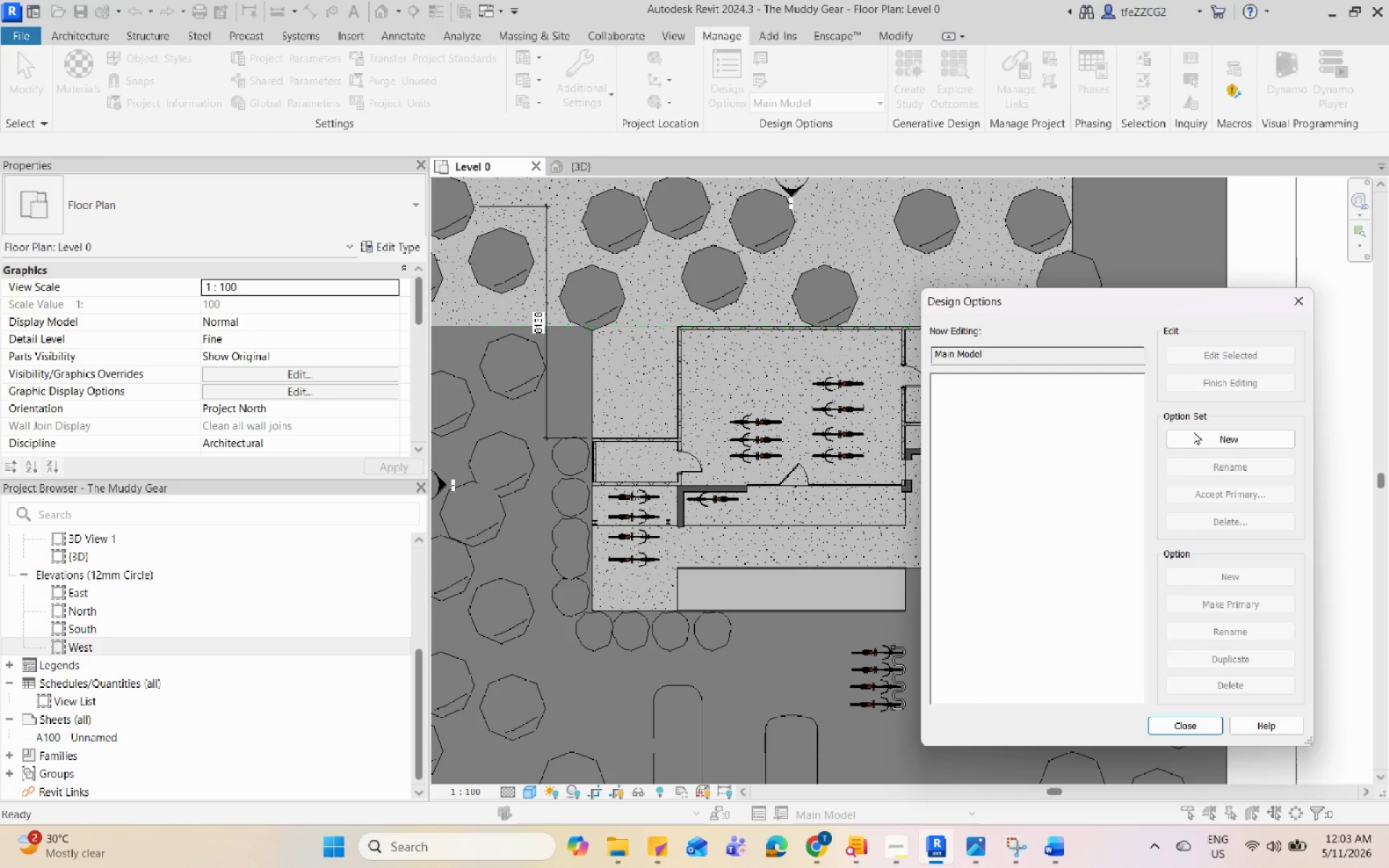 
left_click([1210, 431])
 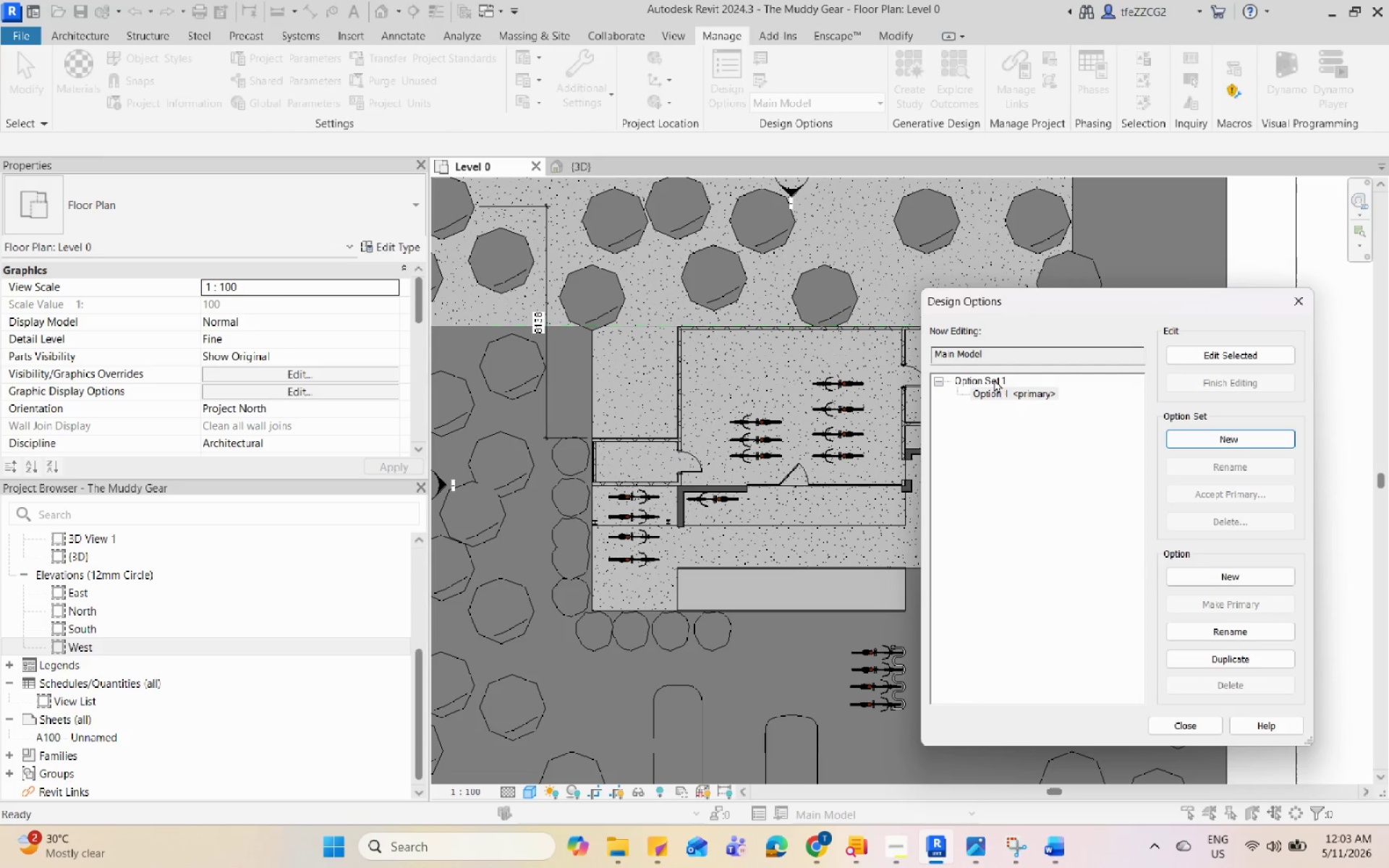 
double_click([990, 390])
 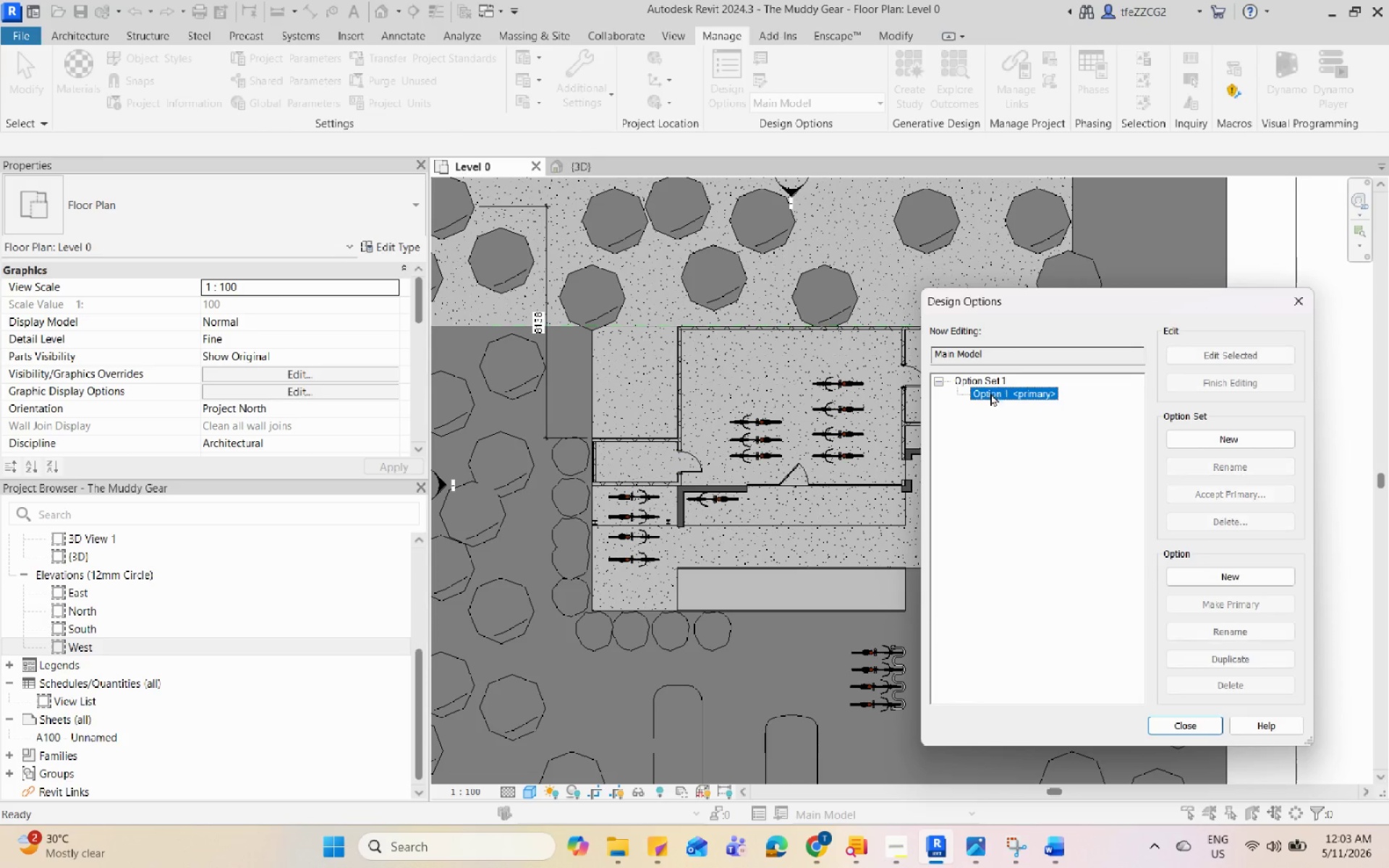 
triple_click([990, 393])
 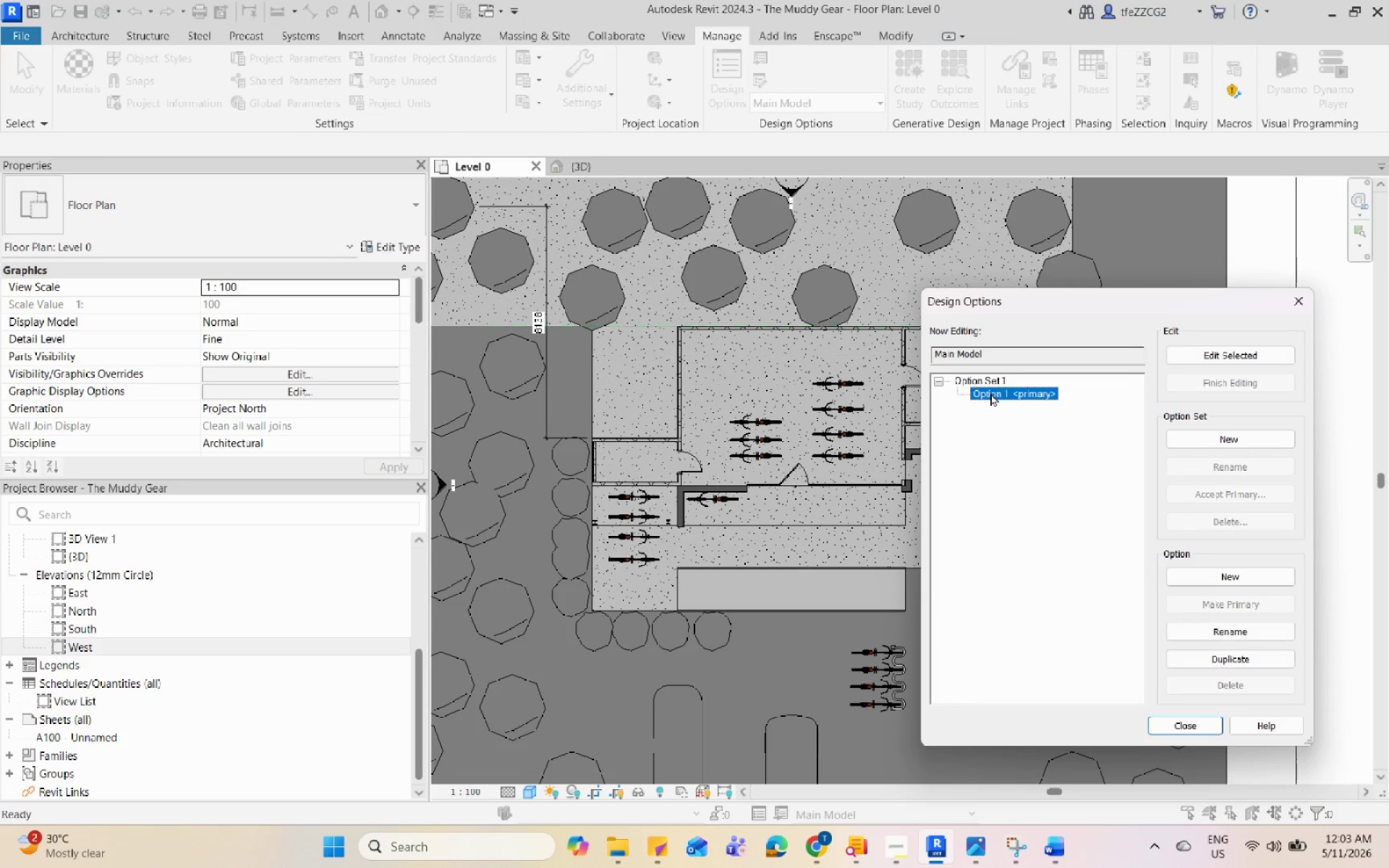 
triple_click([990, 393])
 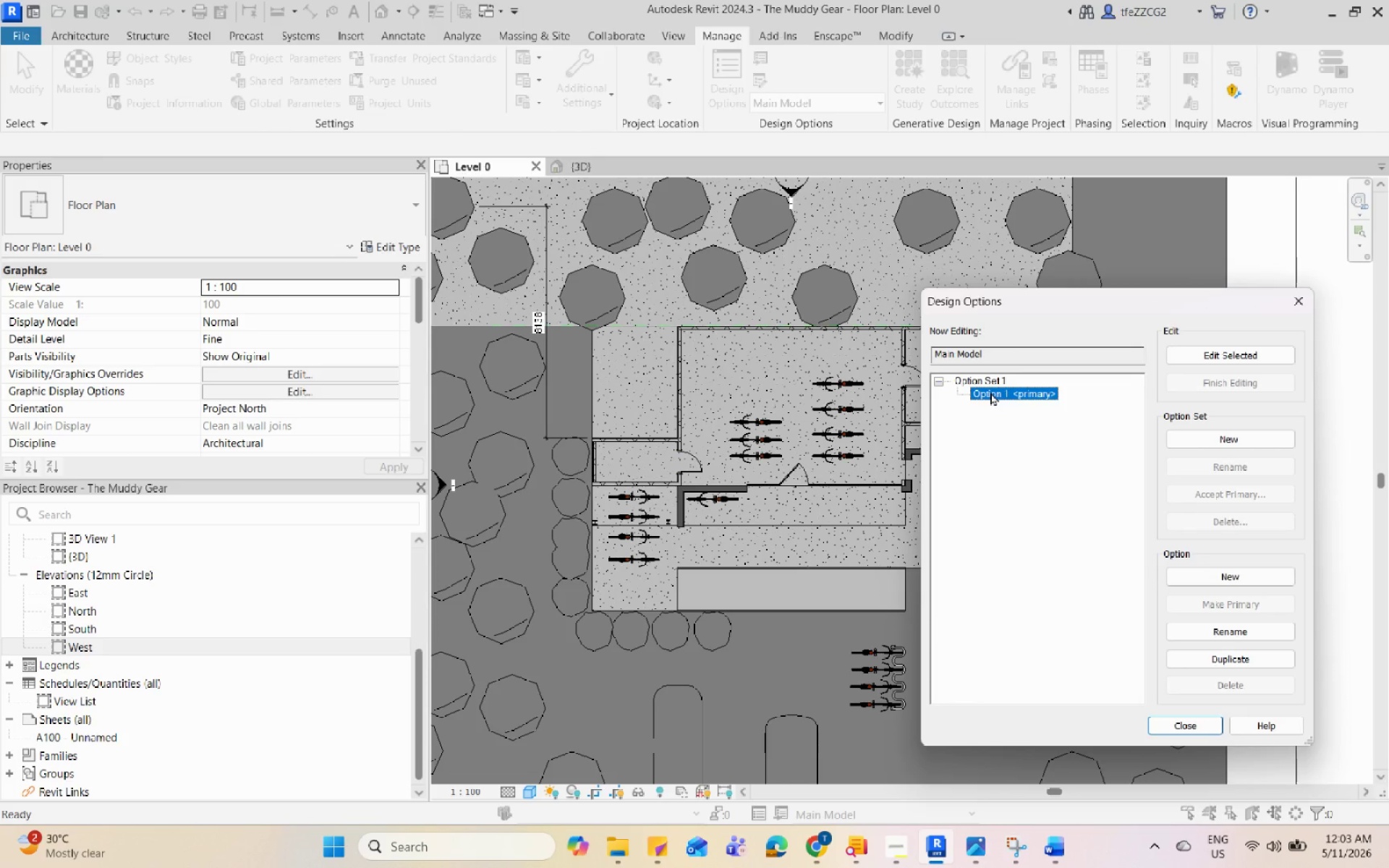 
left_click([990, 392])
 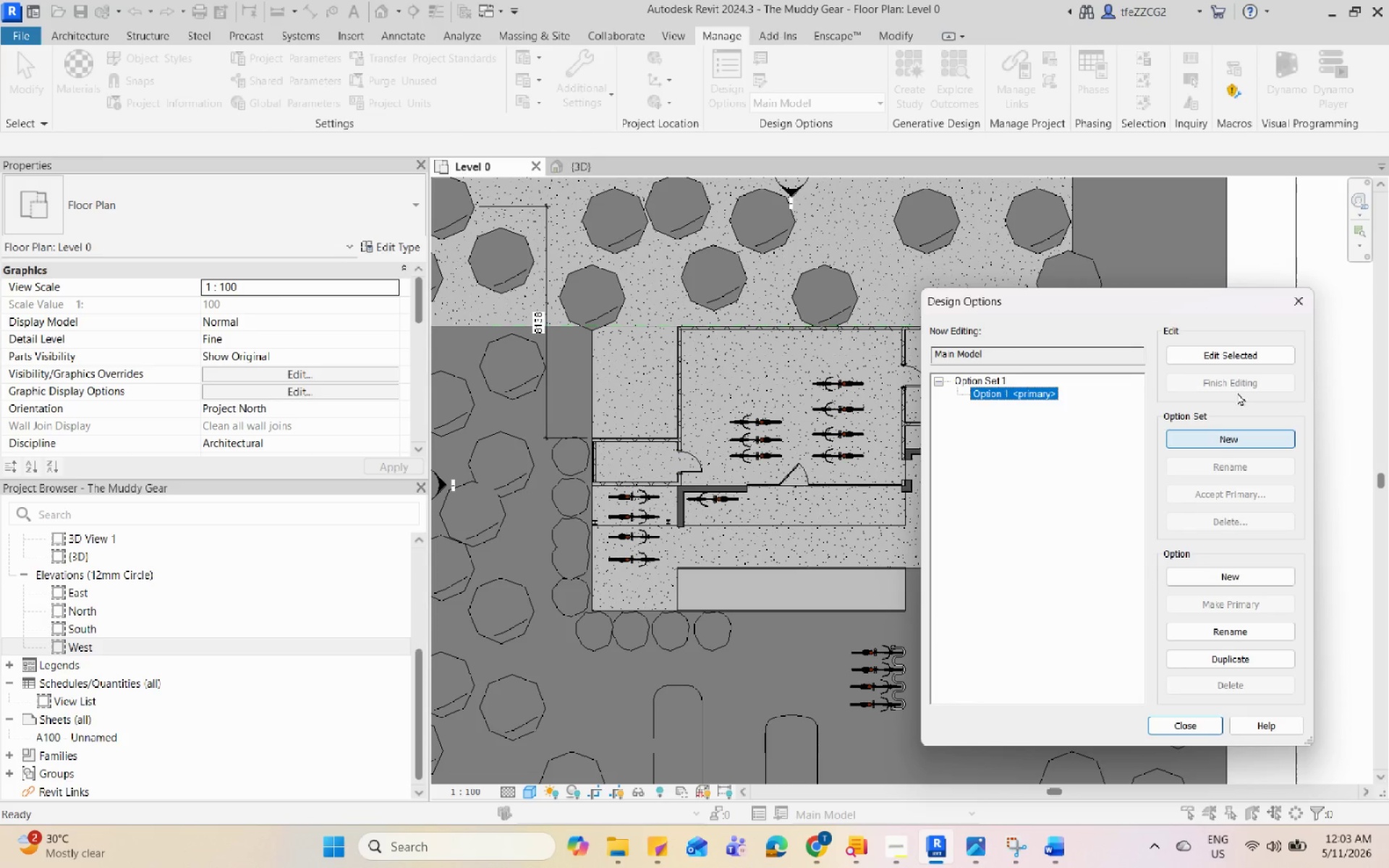 
left_click([1238, 354])
 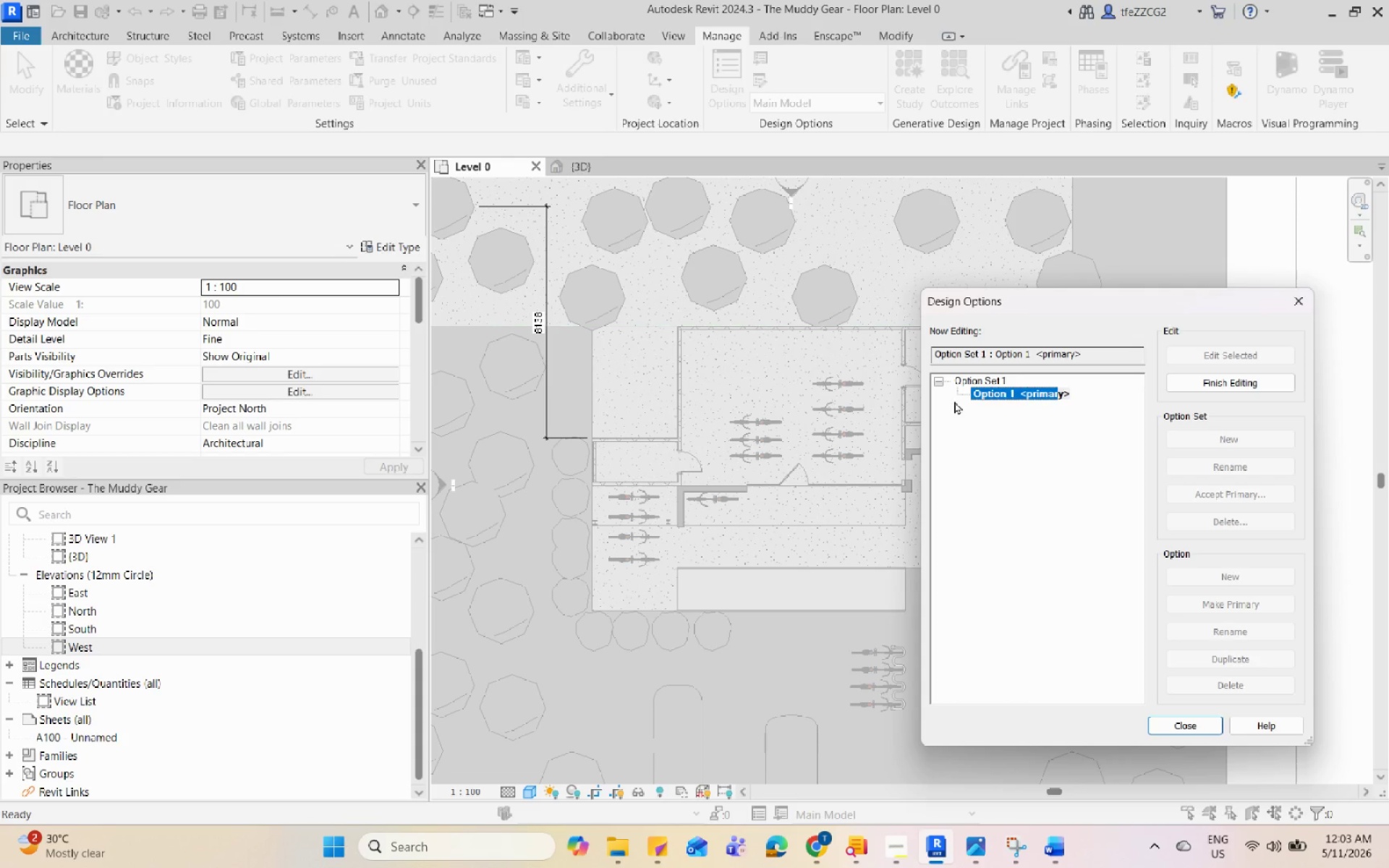 
left_click([681, 435])
 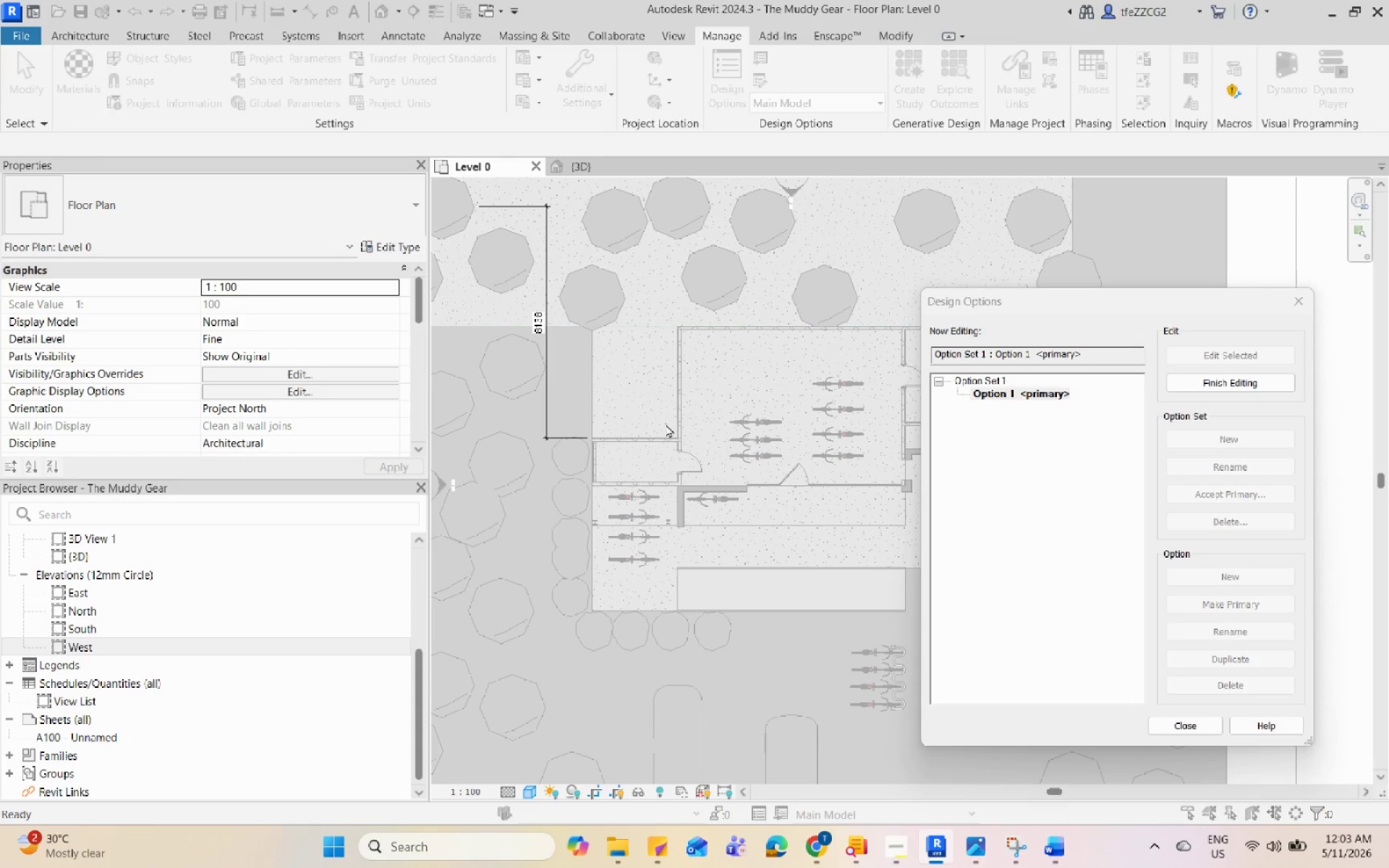 
left_click([663, 425])
 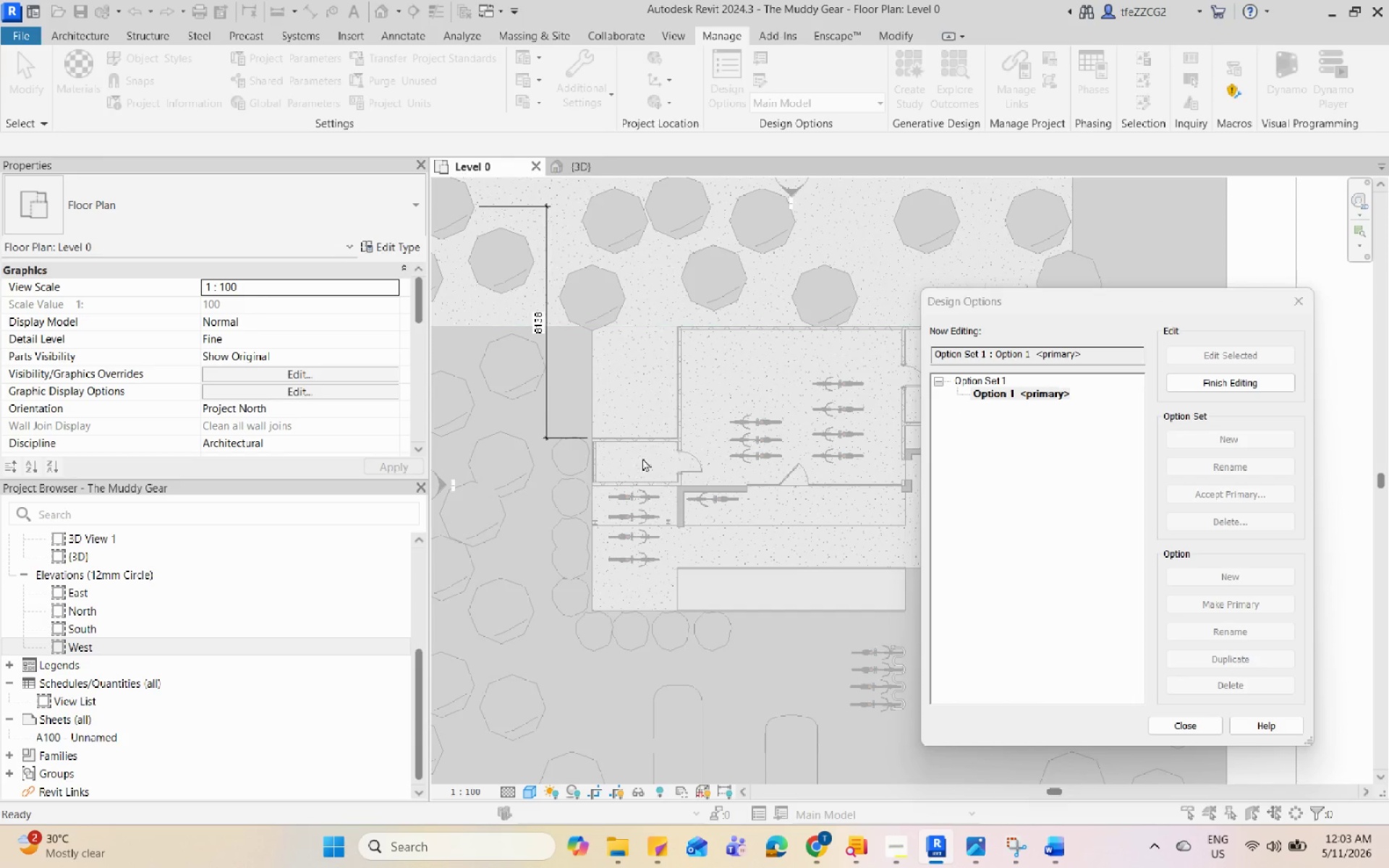 
scroll: coordinate [660, 445], scroll_direction: down, amount: 1.0
 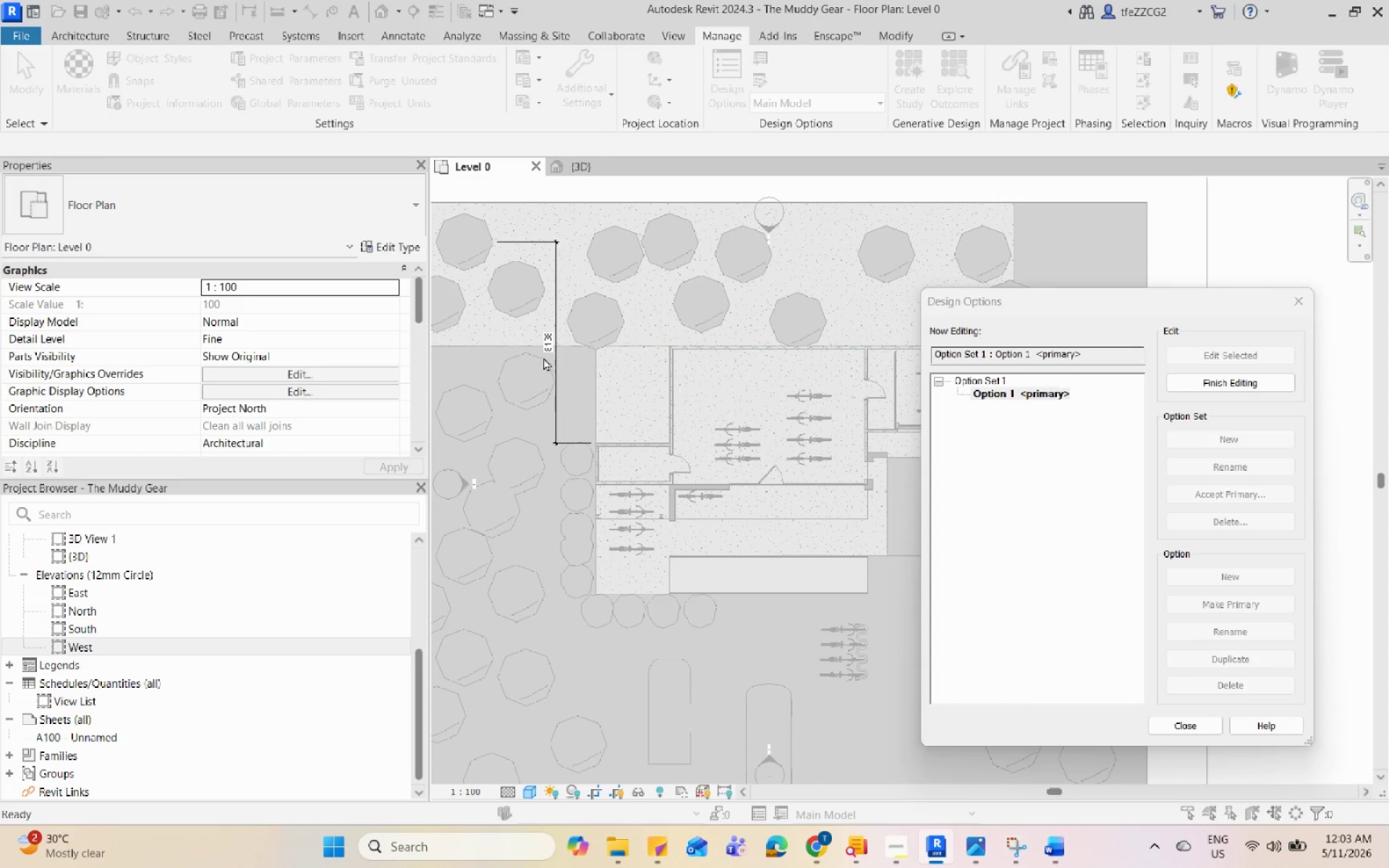 
left_click([551, 358])
 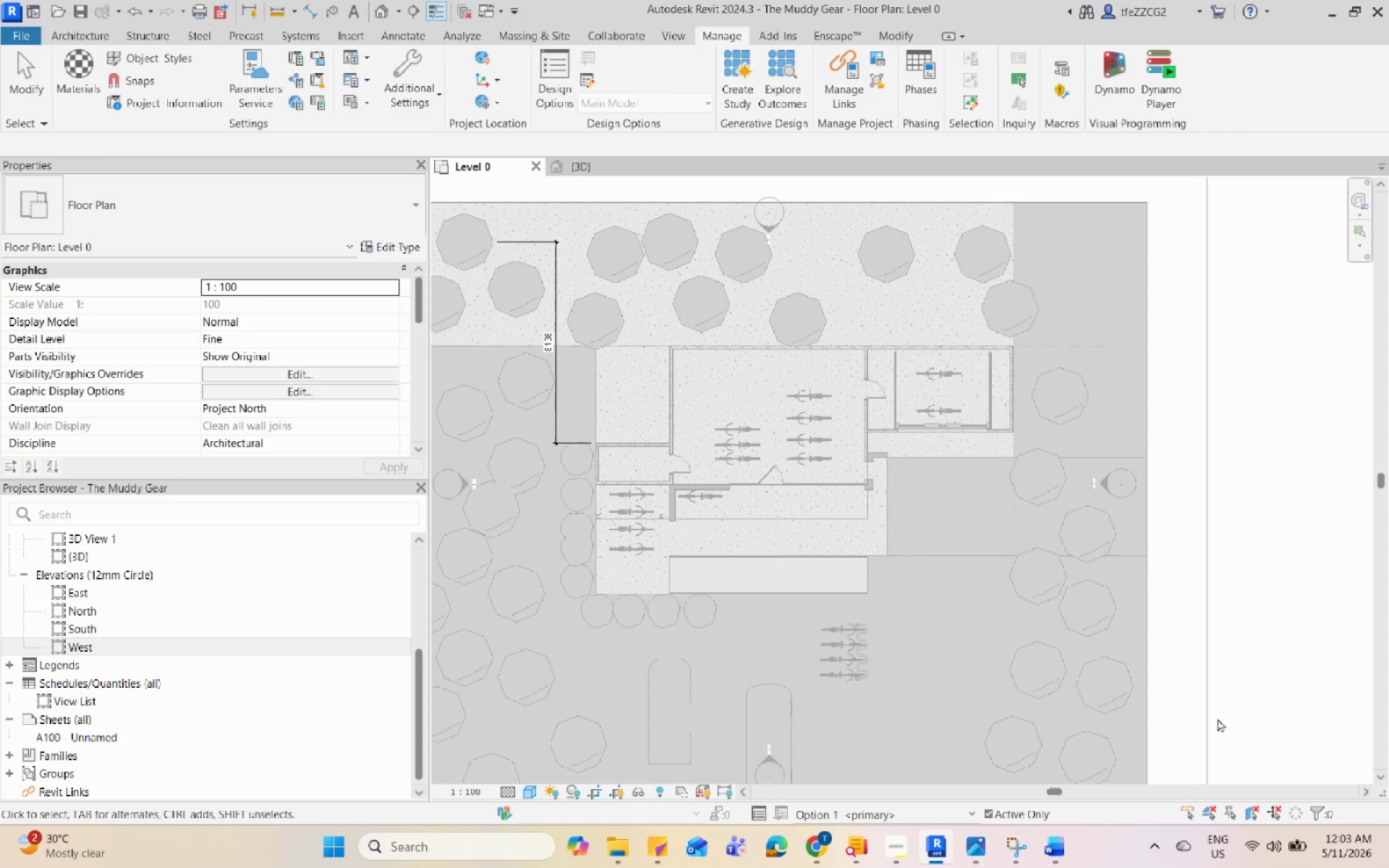 
key(Escape)
 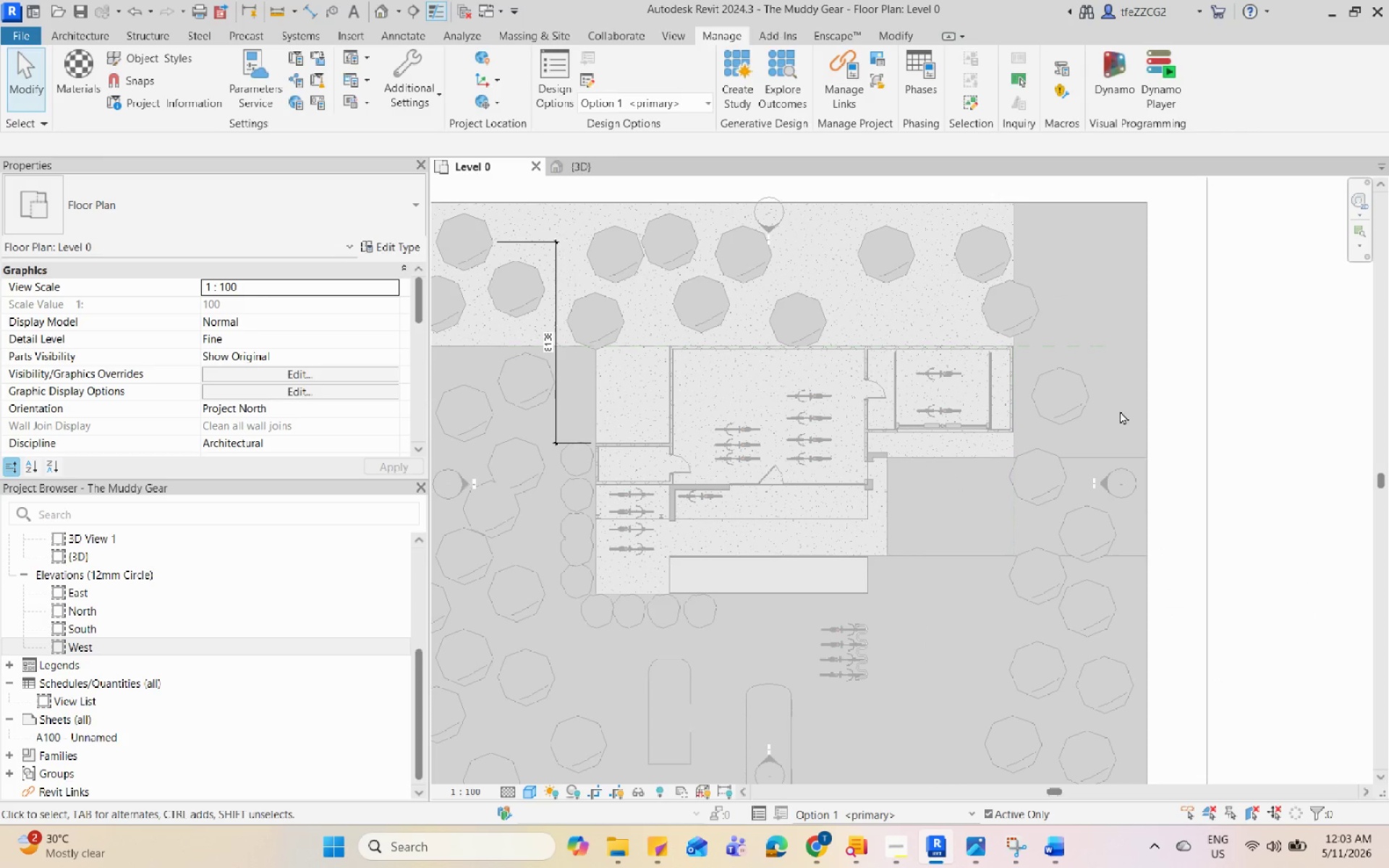 
key(Escape)
 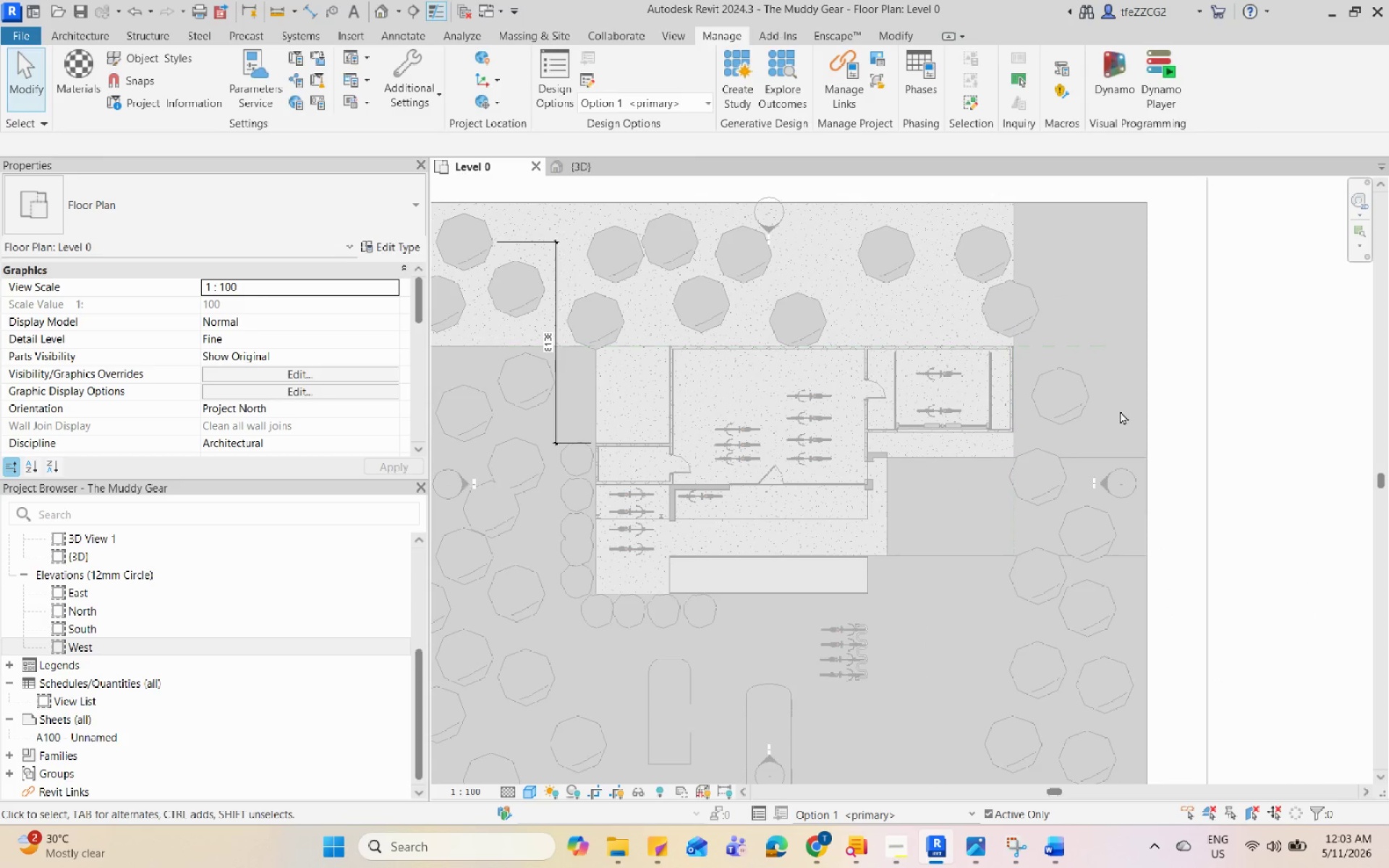 
left_click([691, 196])
 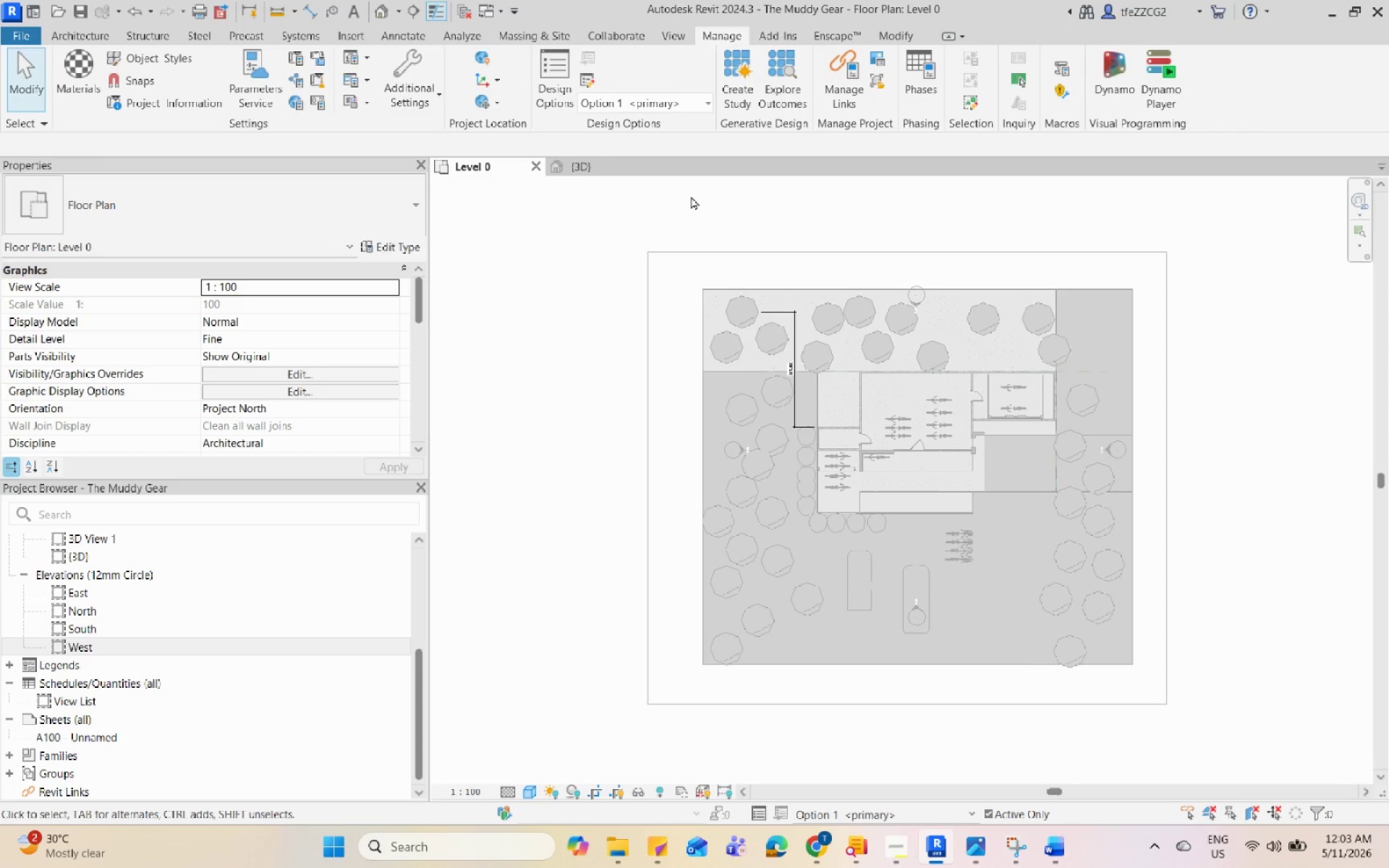 
scroll: coordinate [1112, 405], scroll_direction: down, amount: 4.0
 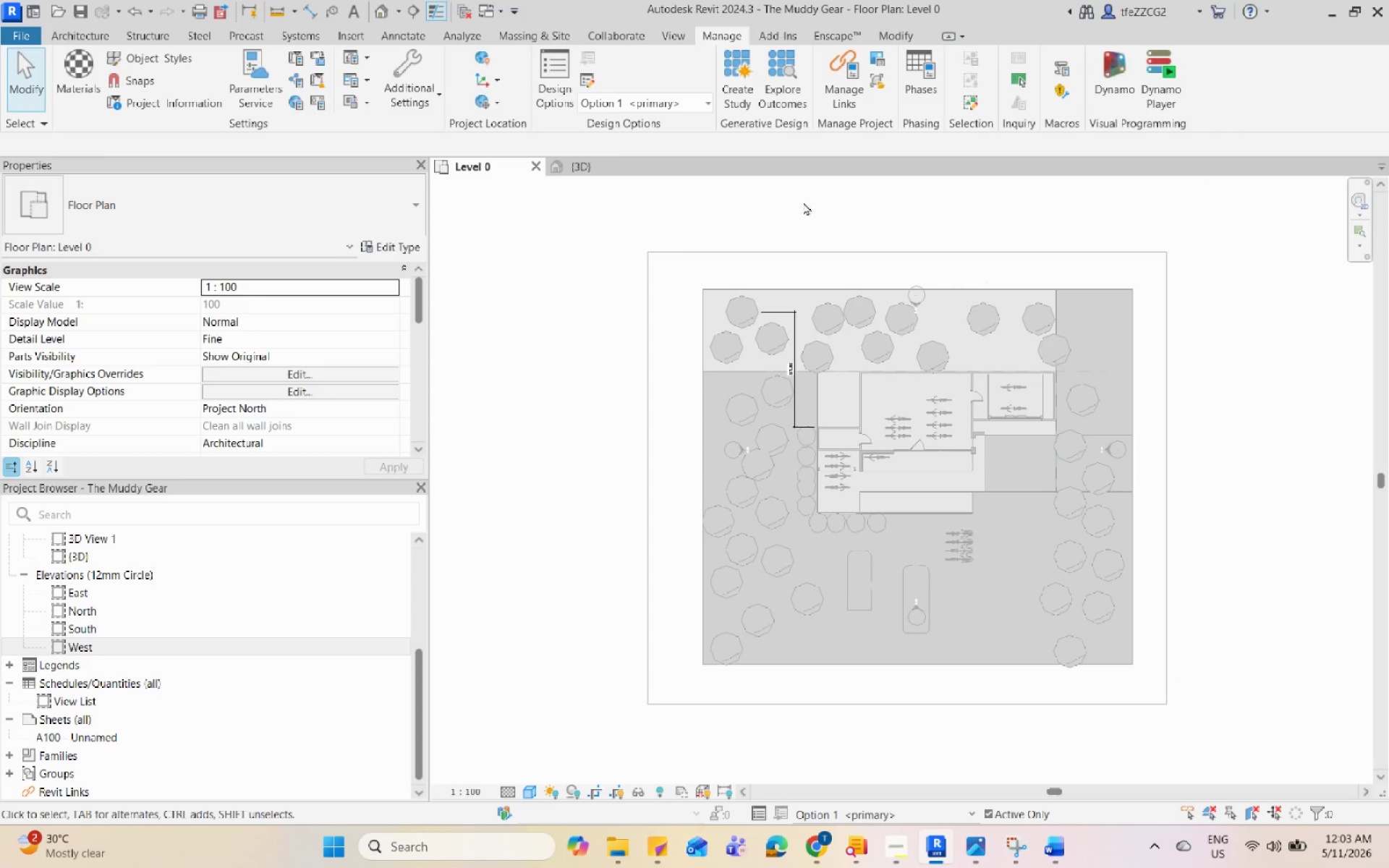 
key(Escape)
 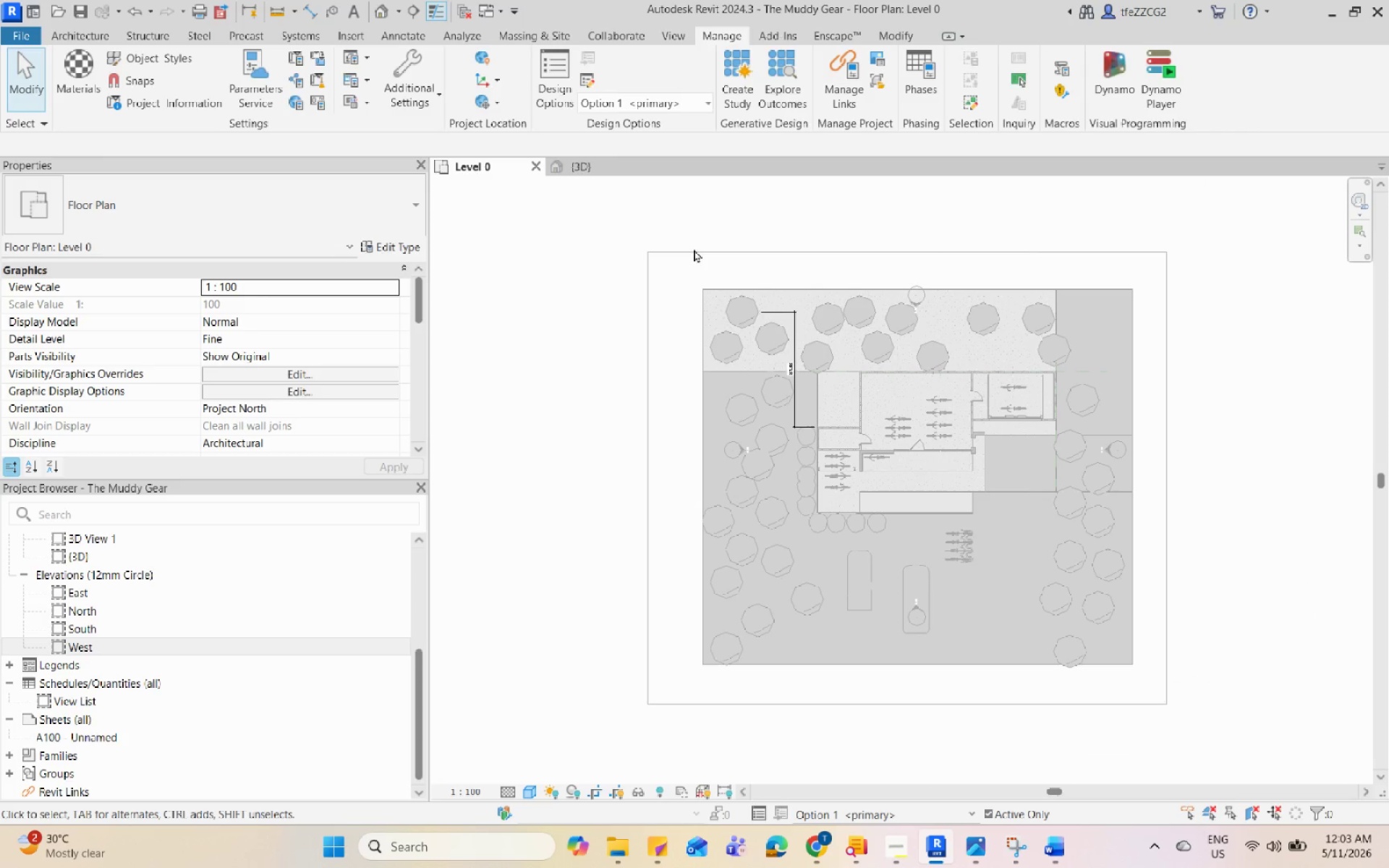 
key(Escape)
 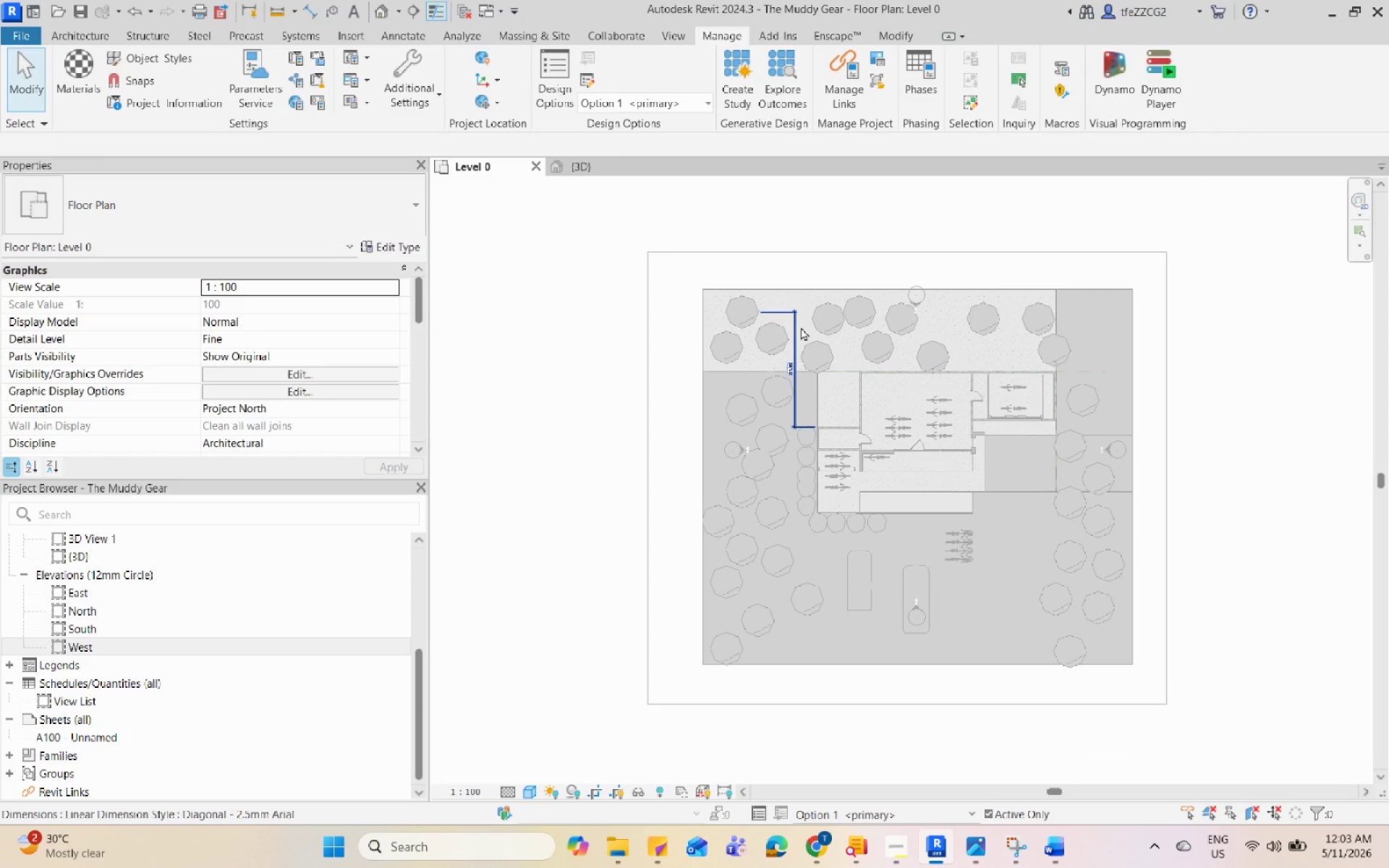 
left_click([801, 327])
 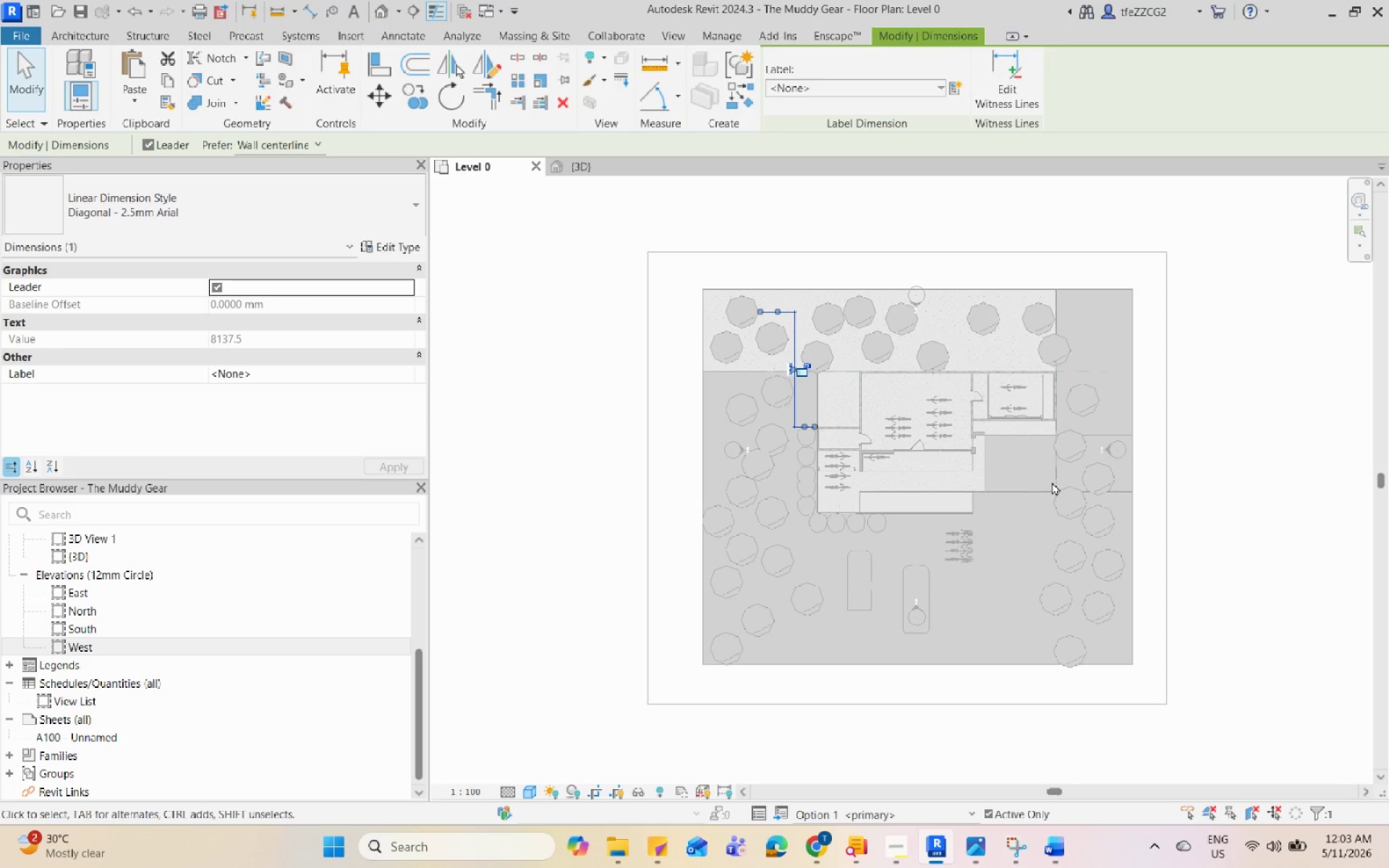 
type(de)
 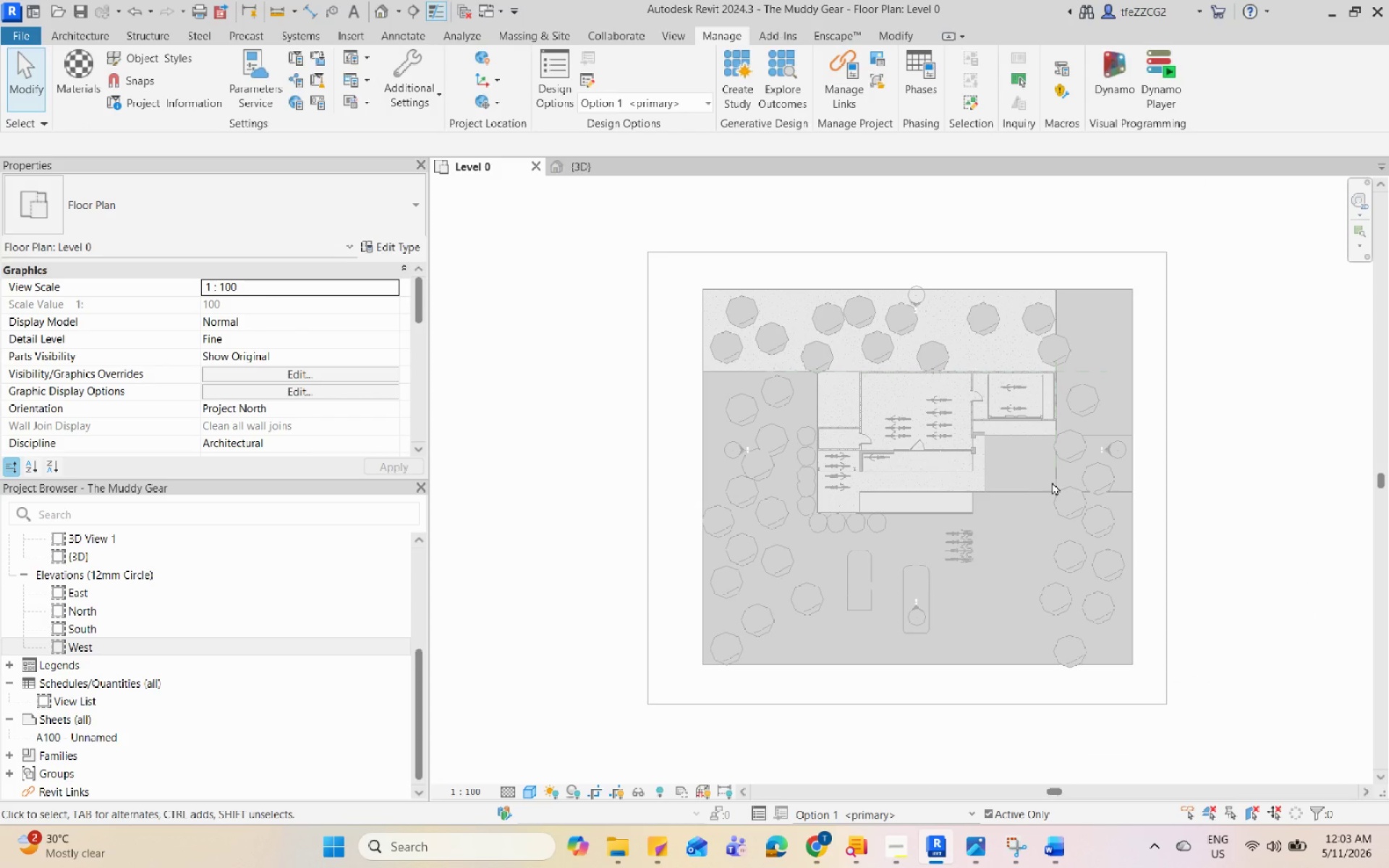 
scroll: coordinate [1052, 482], scroll_direction: up, amount: 1.0
 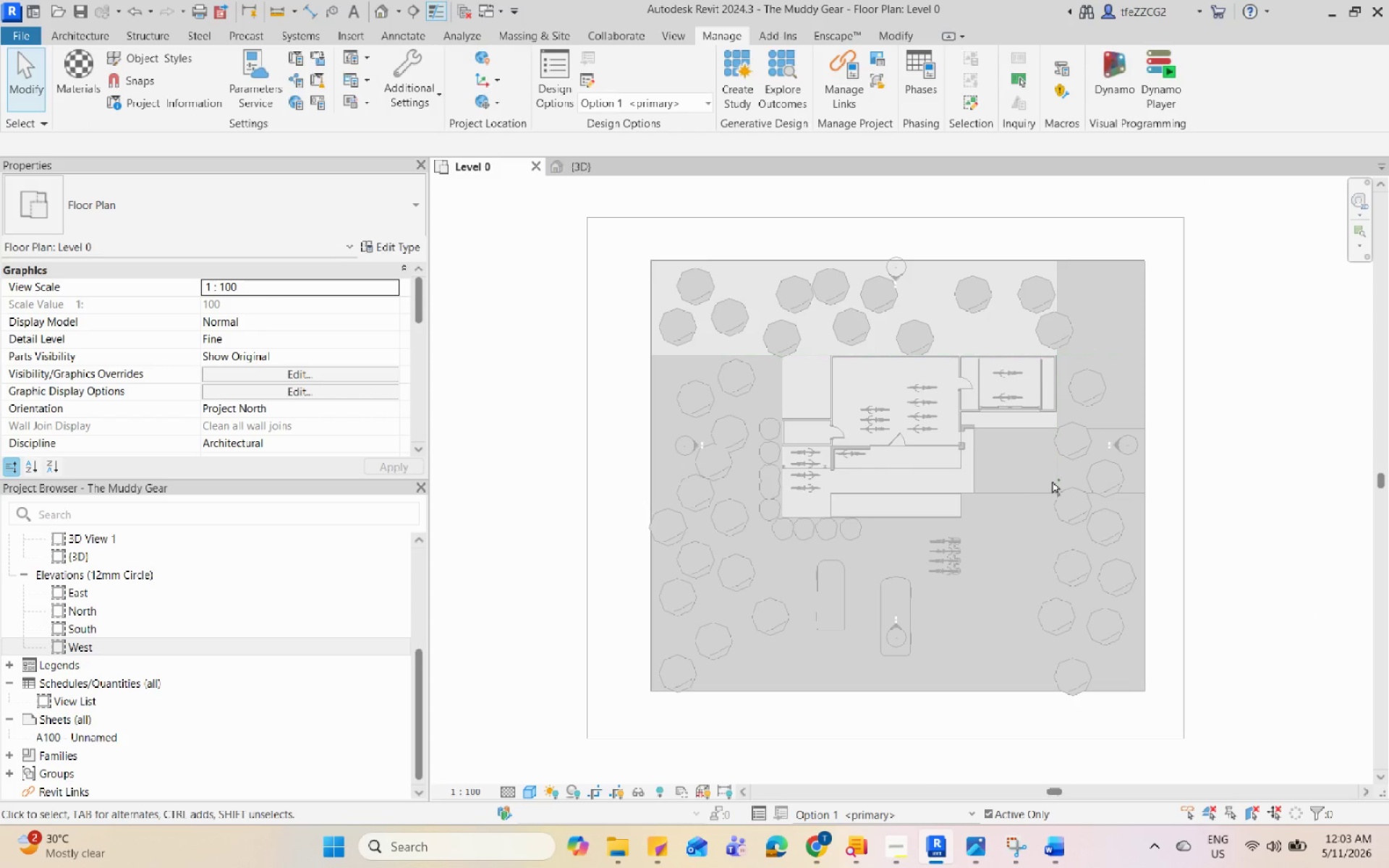 
key(Control+Z)
 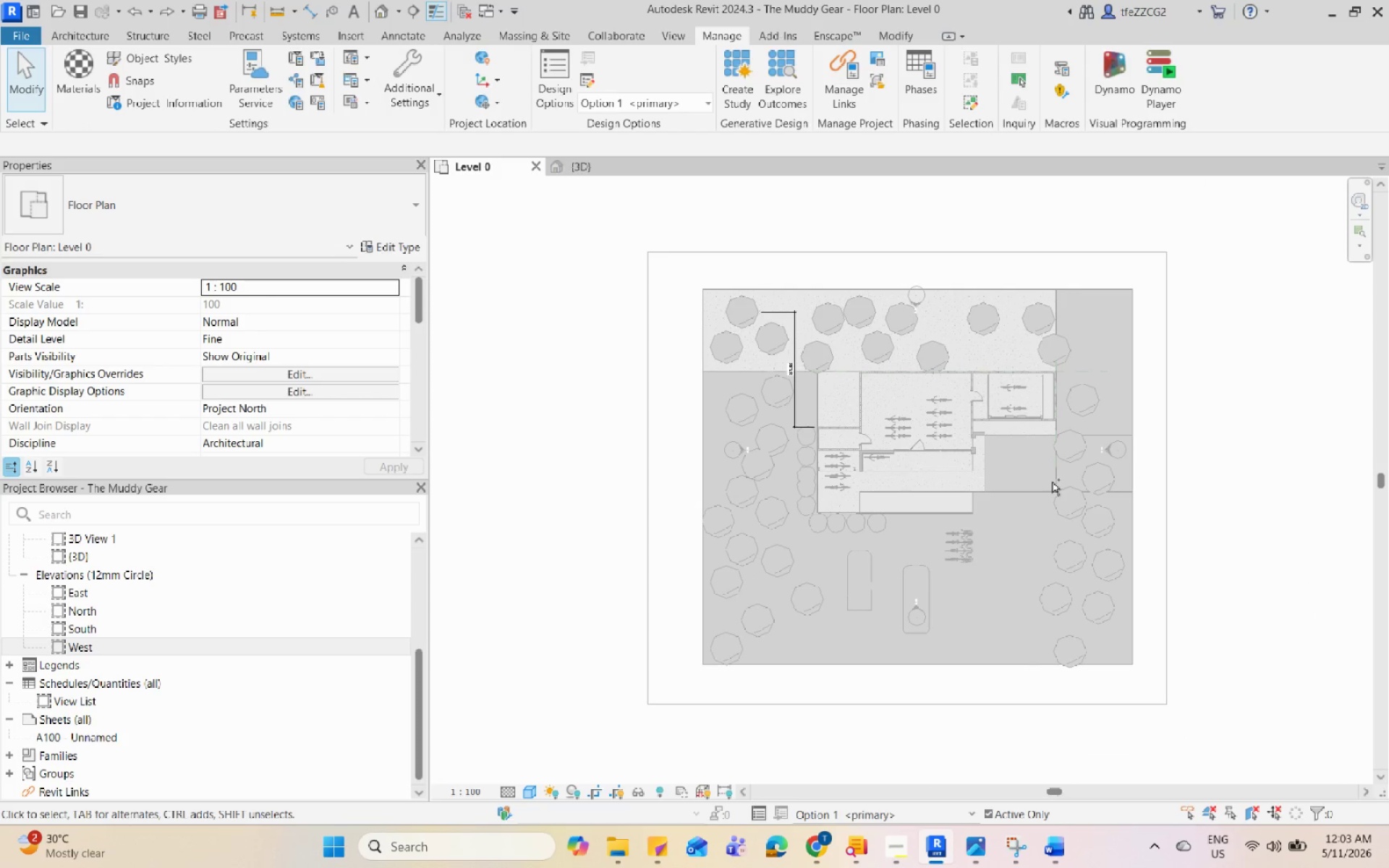 
key(Control+Z)
 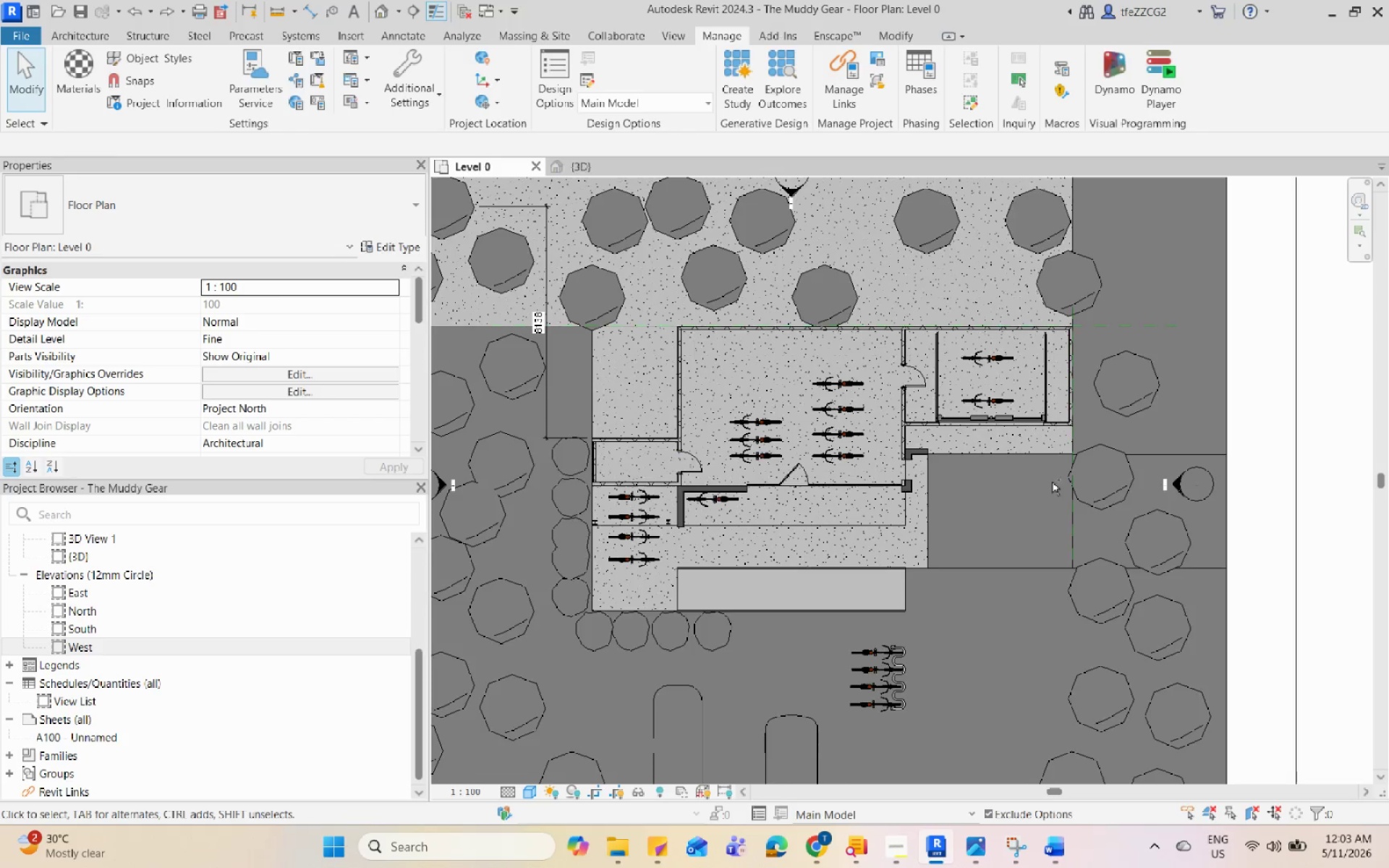 
scroll: coordinate [1052, 482], scroll_direction: down, amount: 4.0
 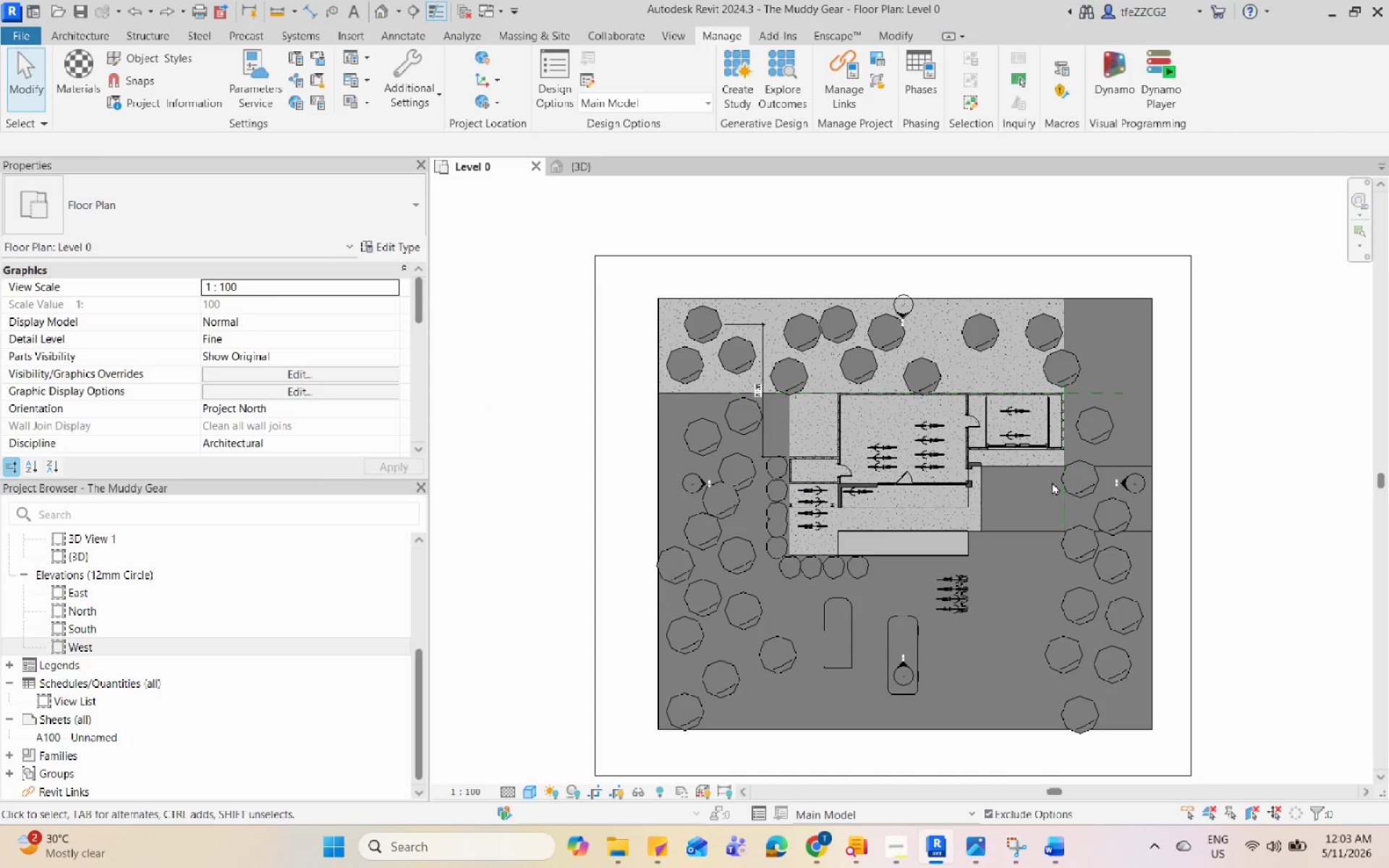 
scroll: coordinate [1052, 482], scroll_direction: up, amount: 3.0
 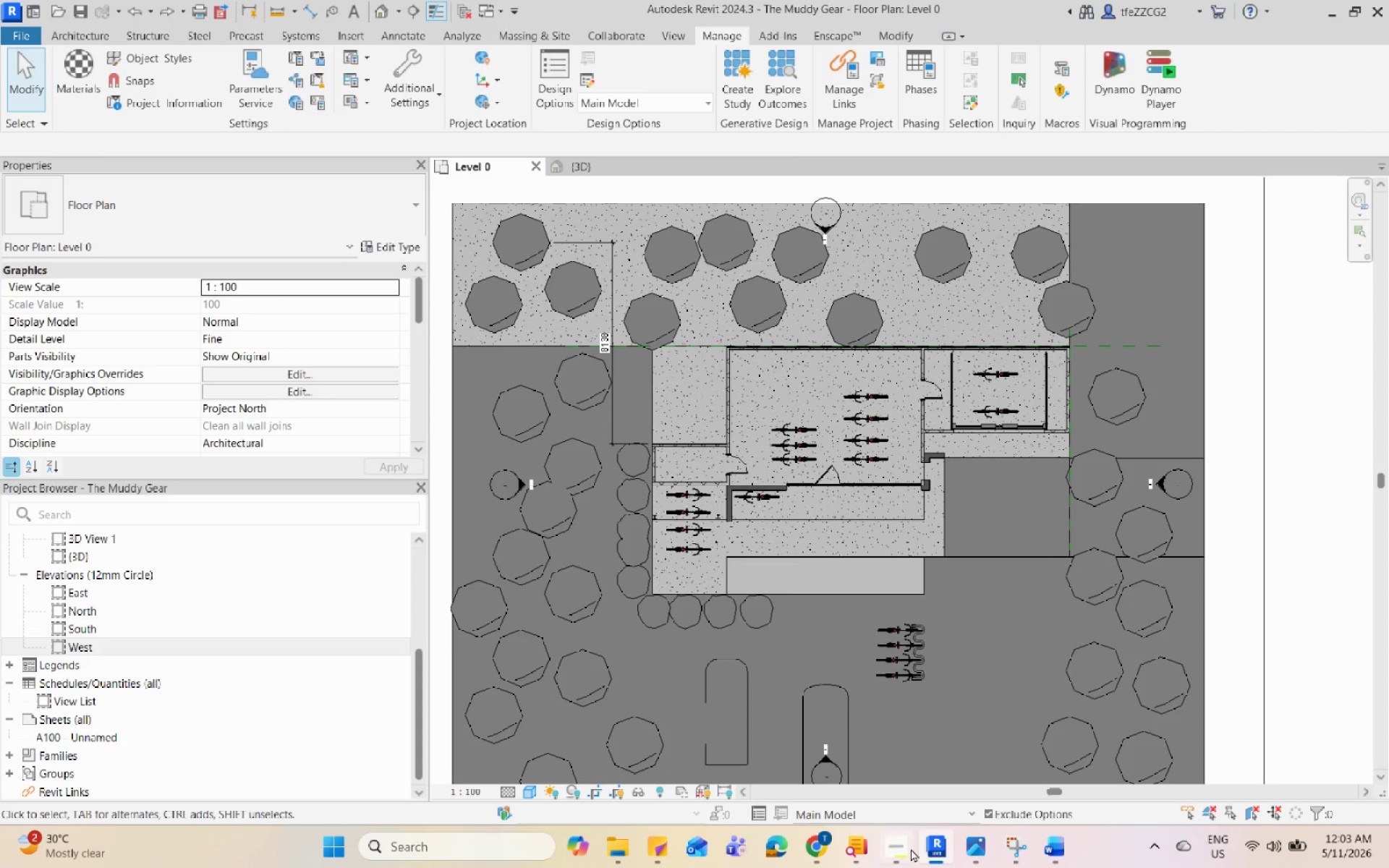 
left_click([910, 848])